 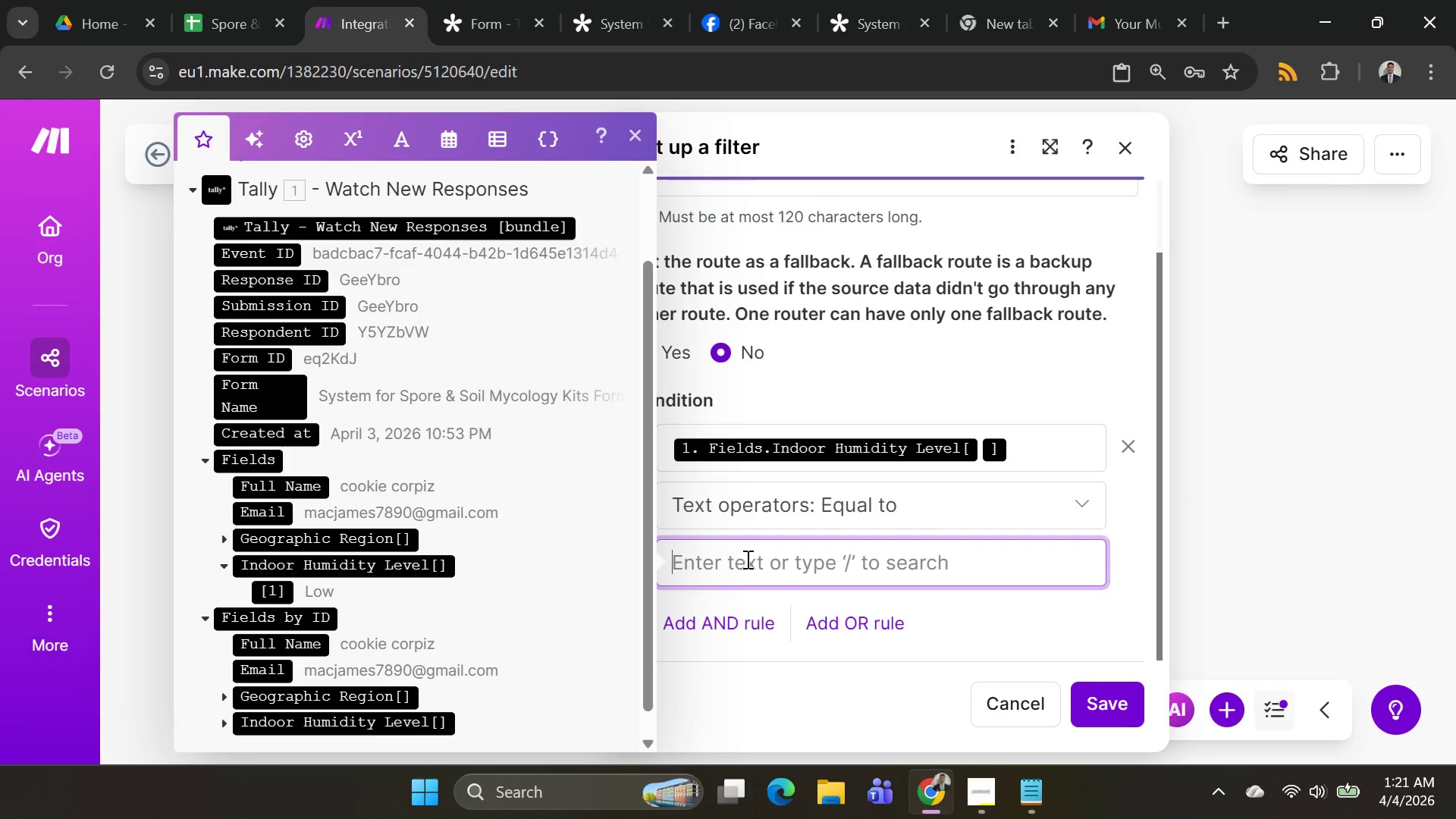 
type(High)
 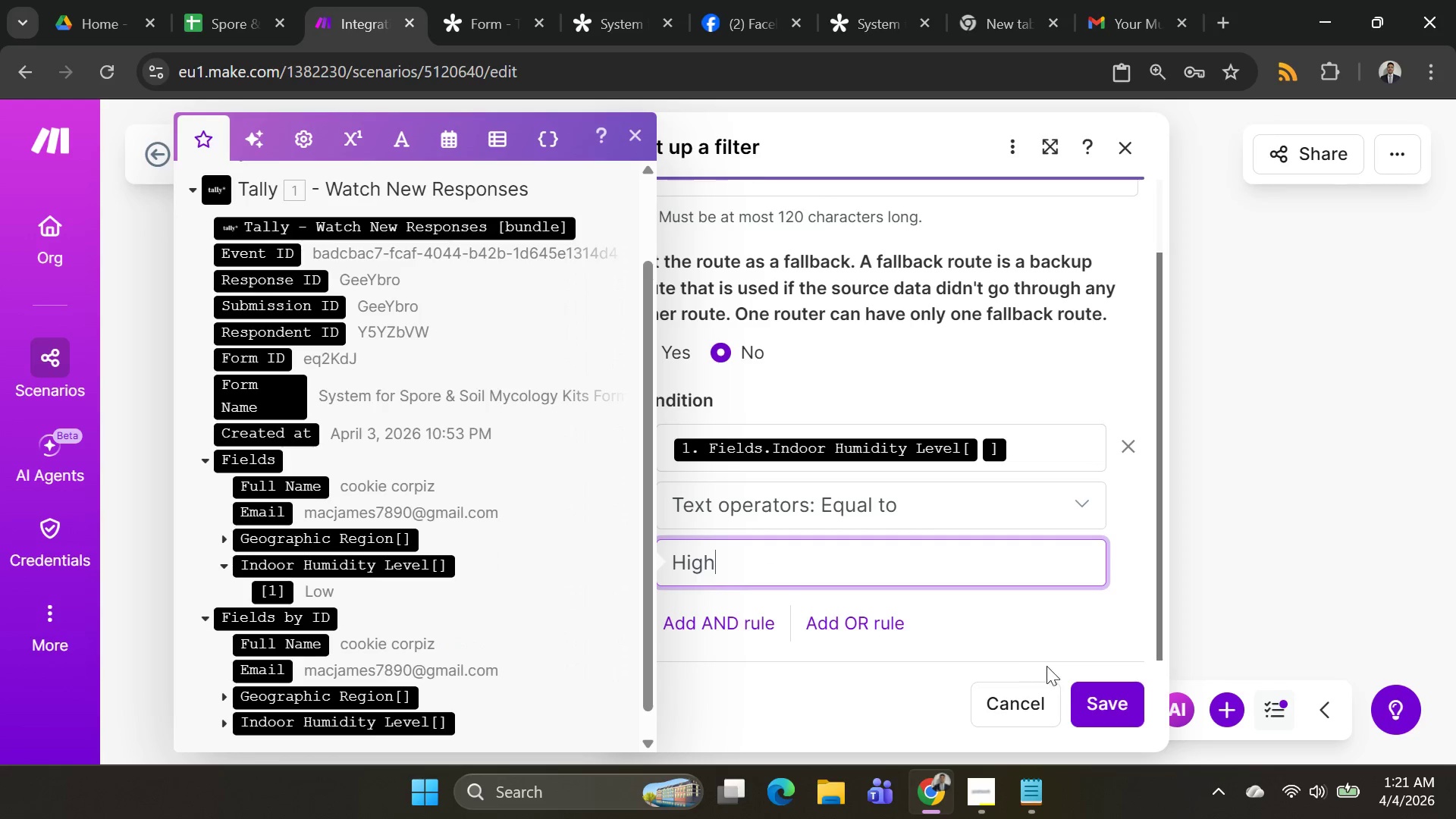 
left_click([1082, 704])
 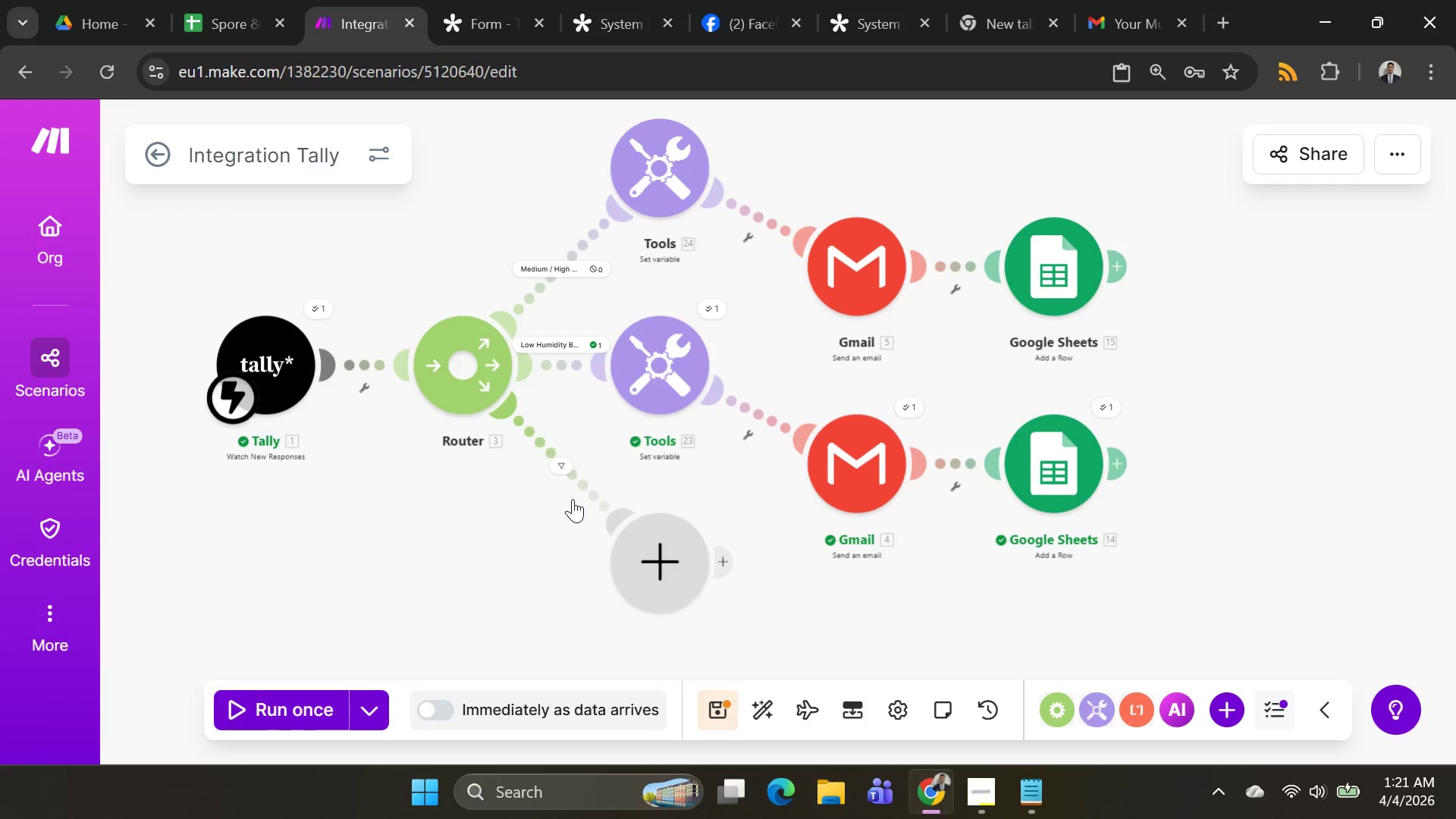 
right_click([591, 482])
 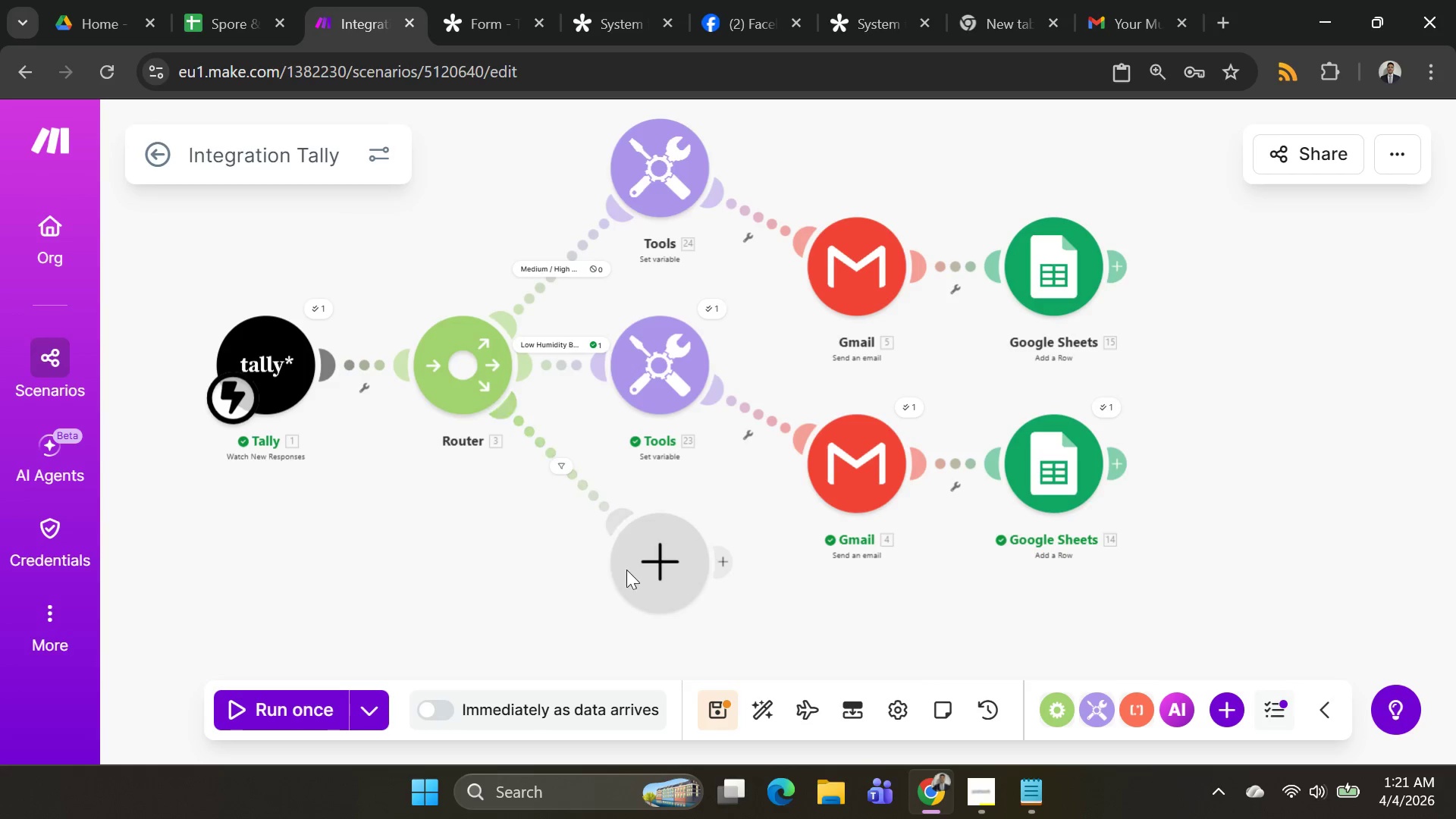 
double_click([634, 566])
 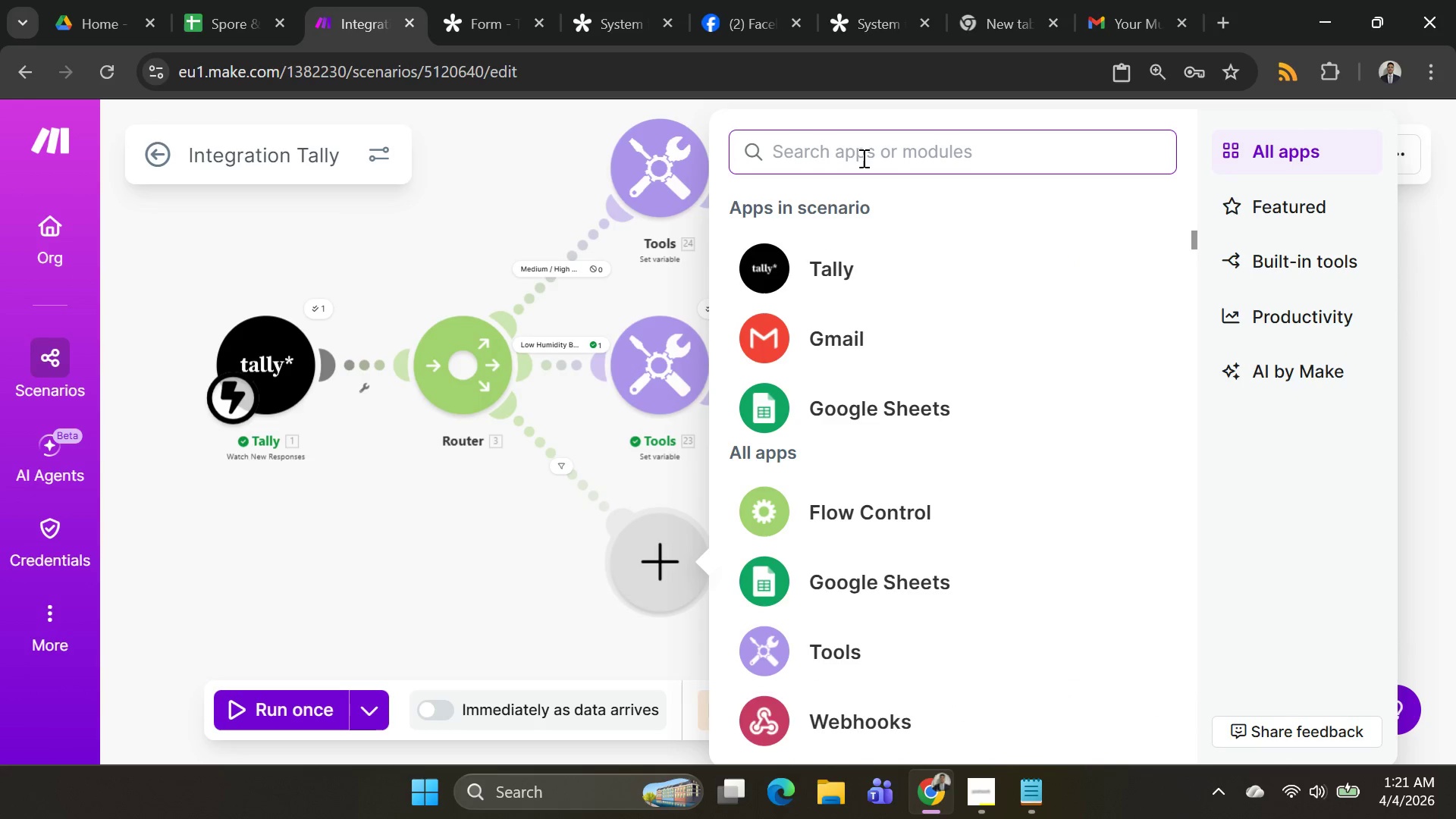 
type(set va)
 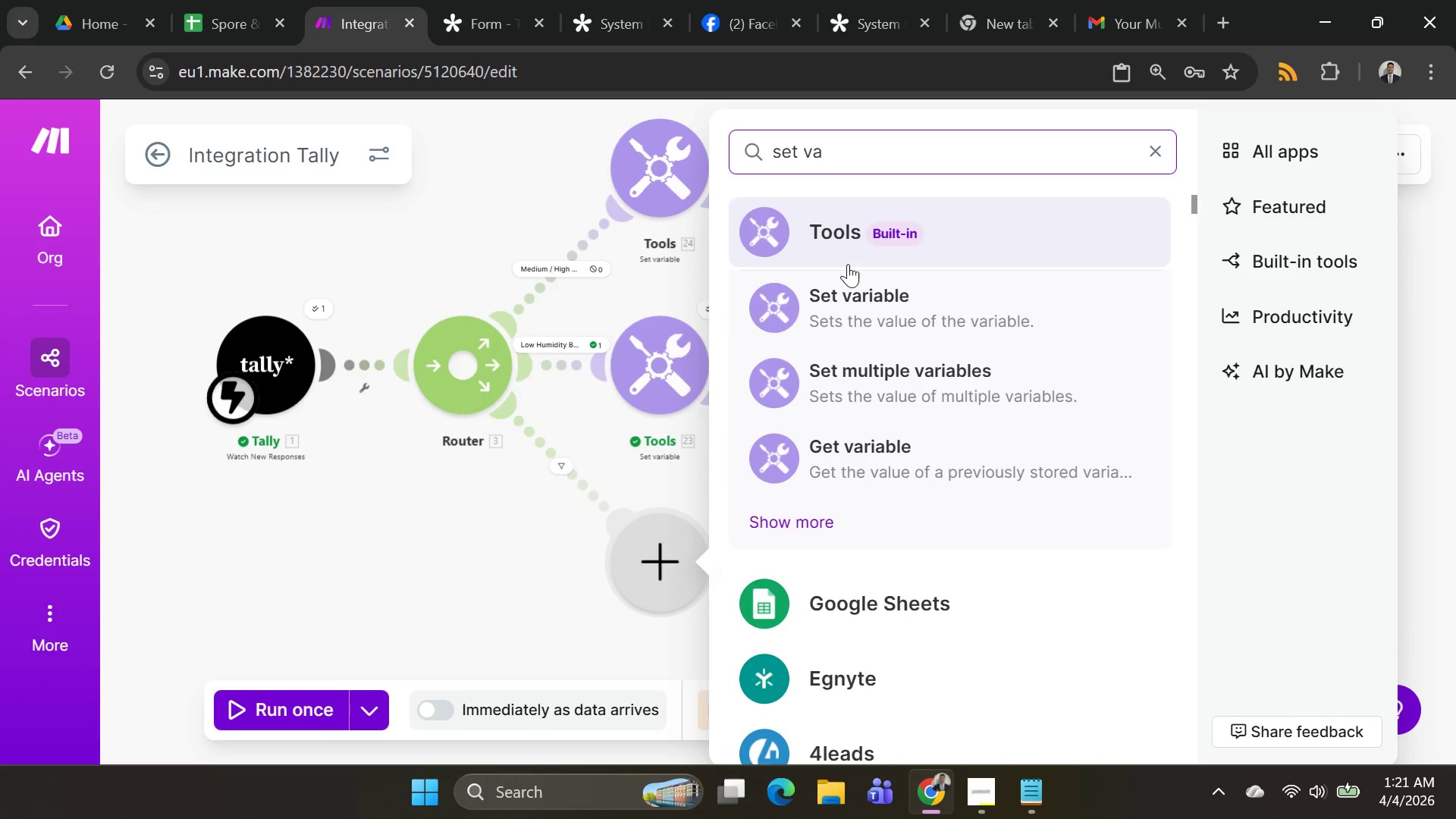 
left_click([846, 307])
 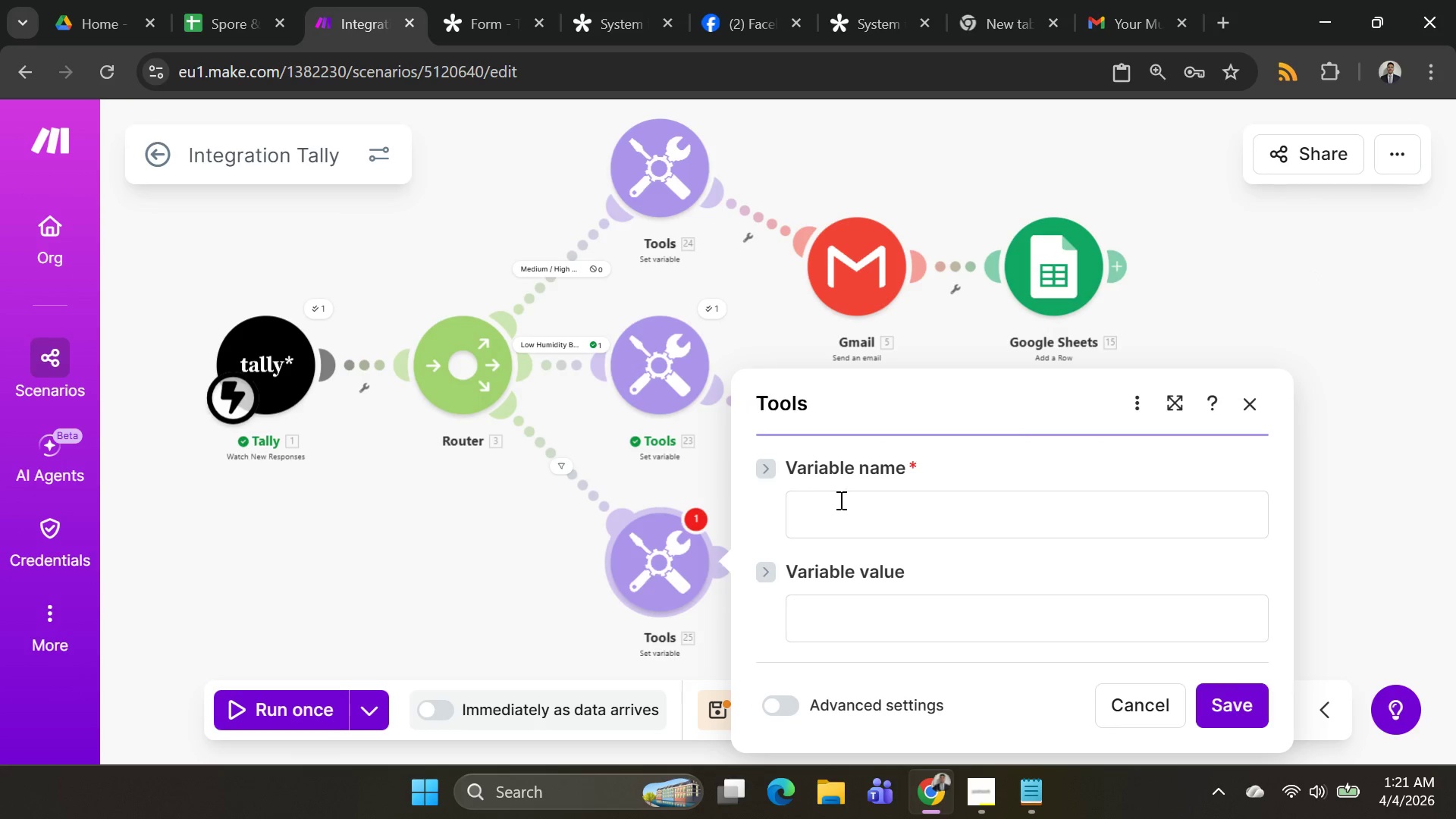 
scroll: coordinate [850, 496], scroll_direction: down, amount: 2.0
 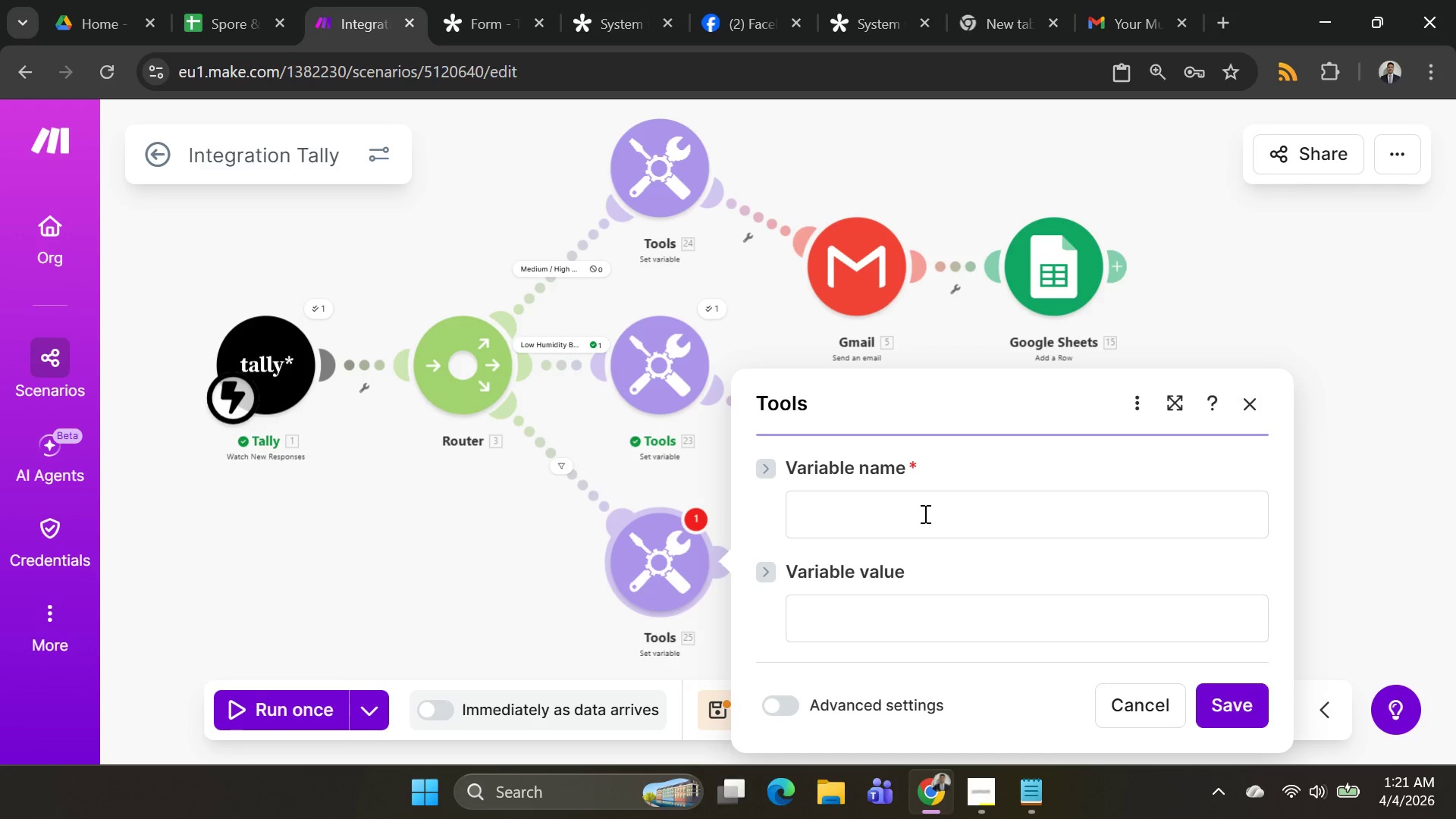 
left_click([911, 513])
 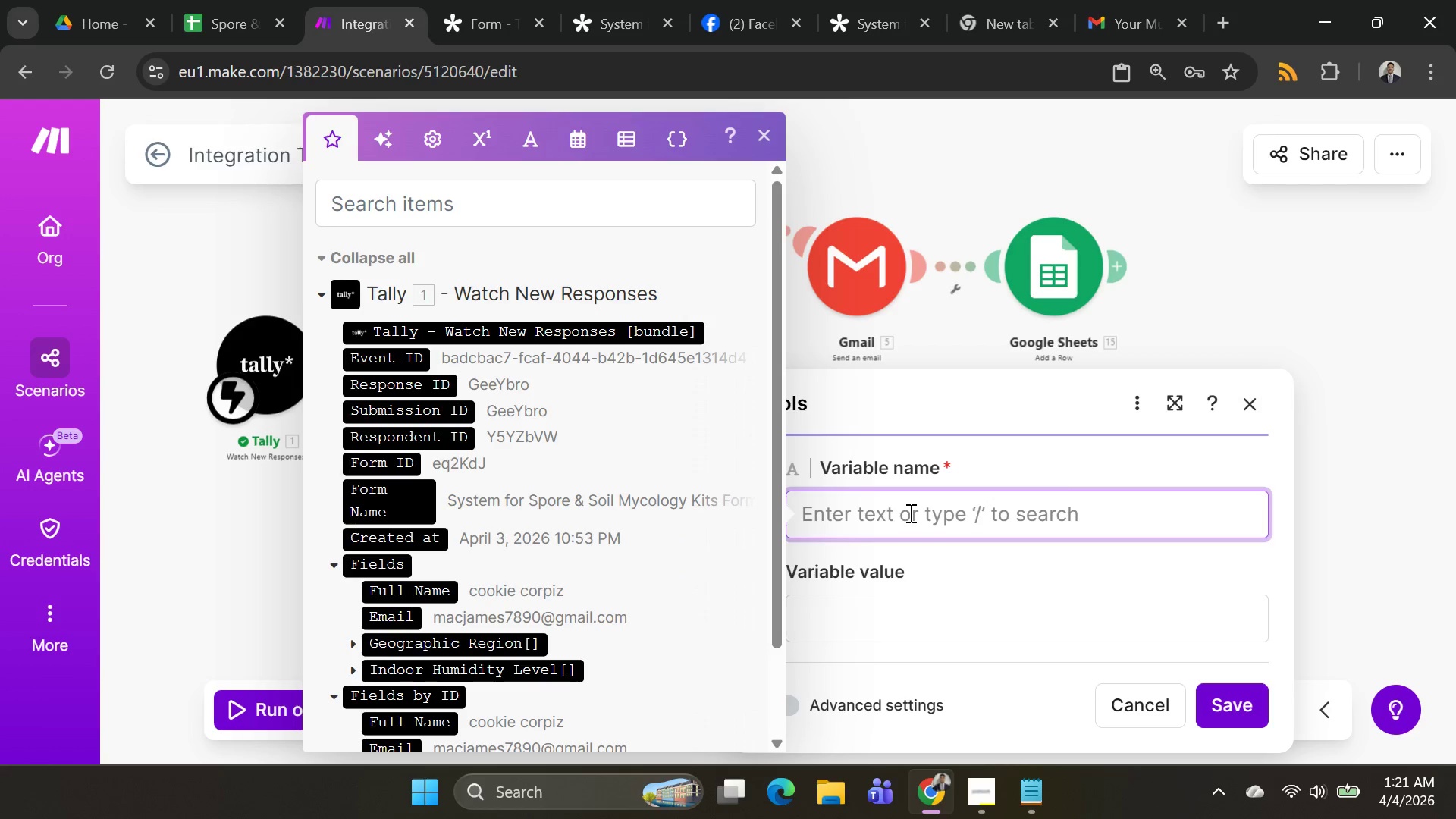 
type(High_score)
 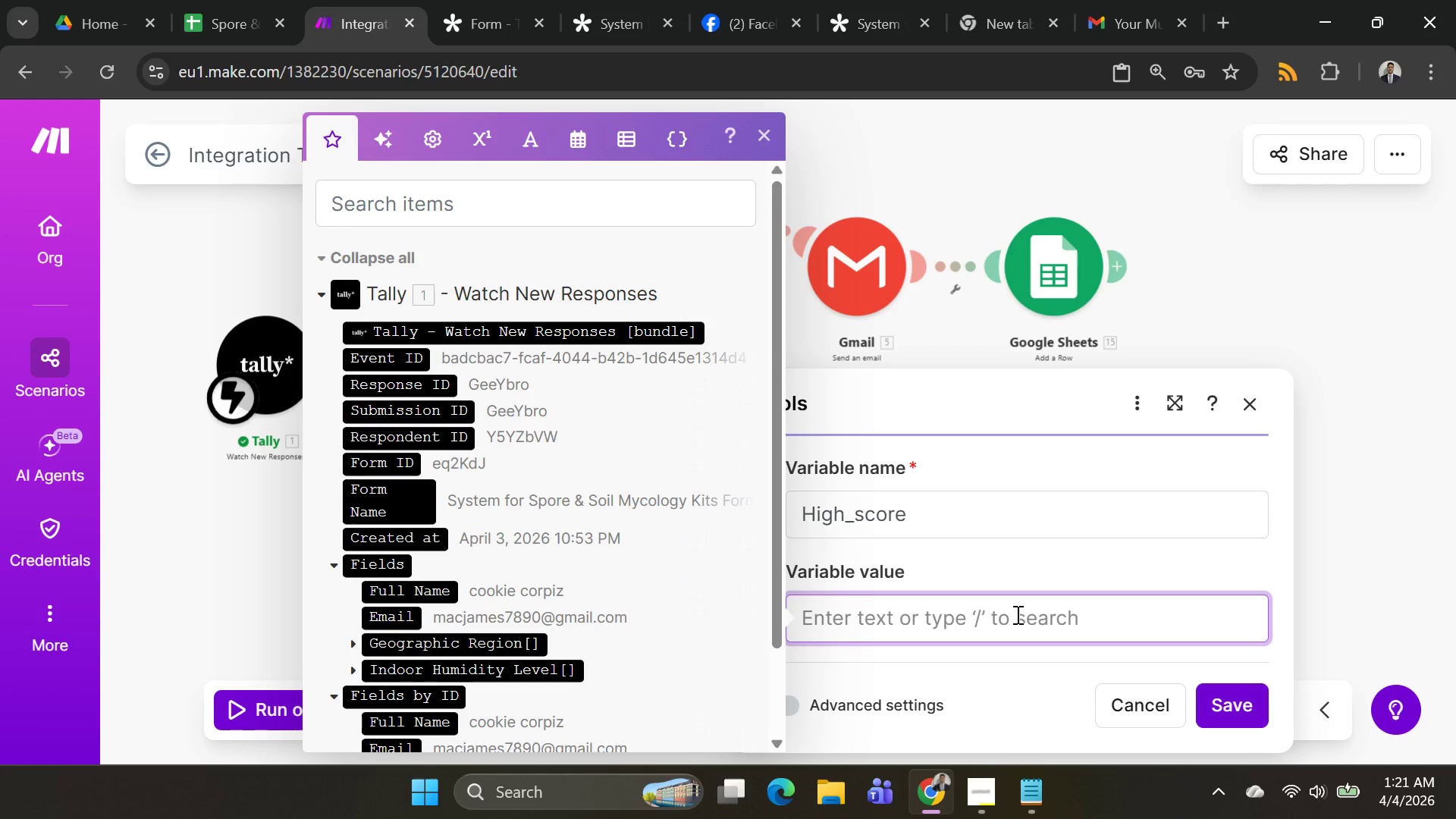 
type(95)
 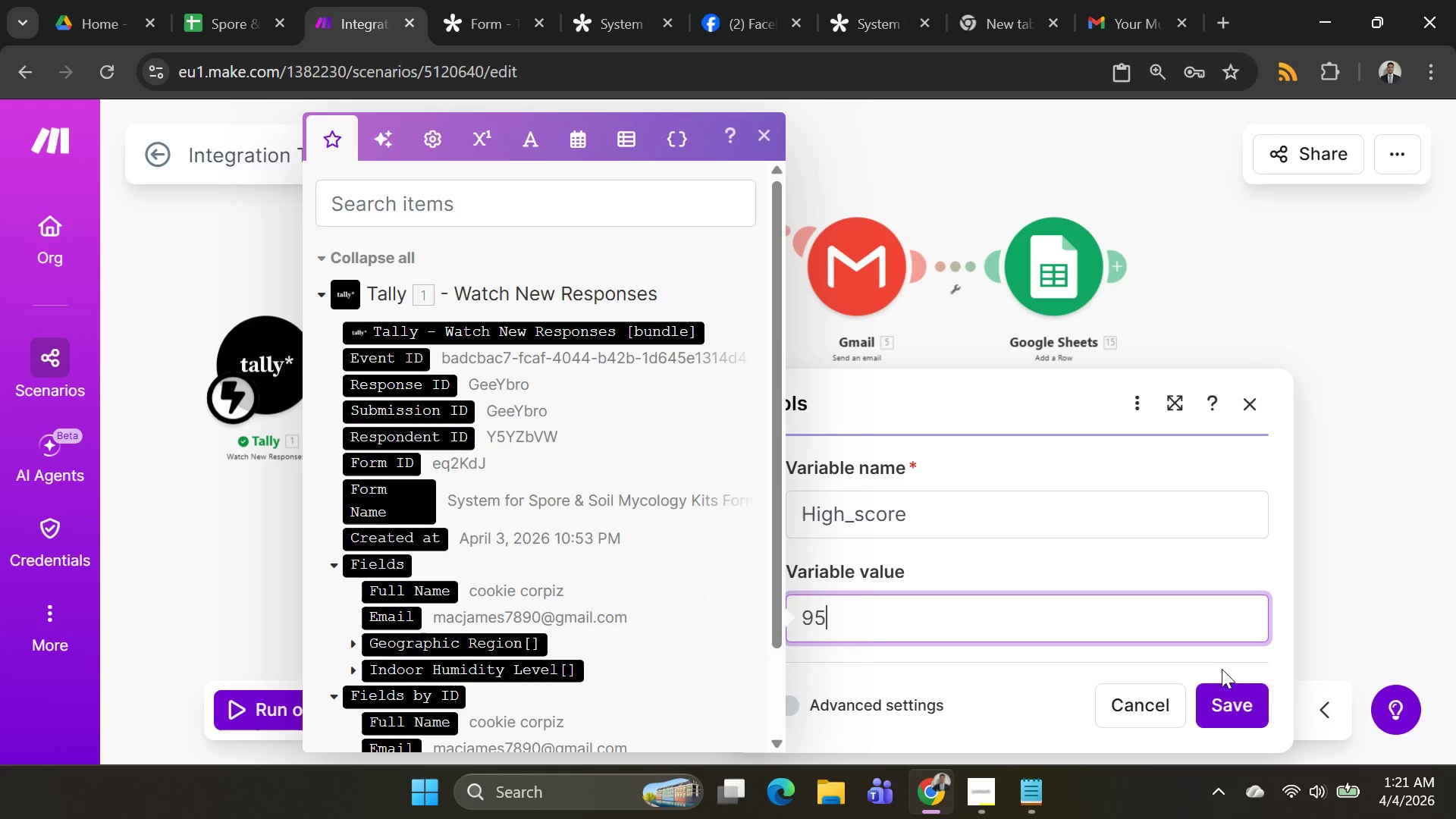 
left_click([1225, 689])
 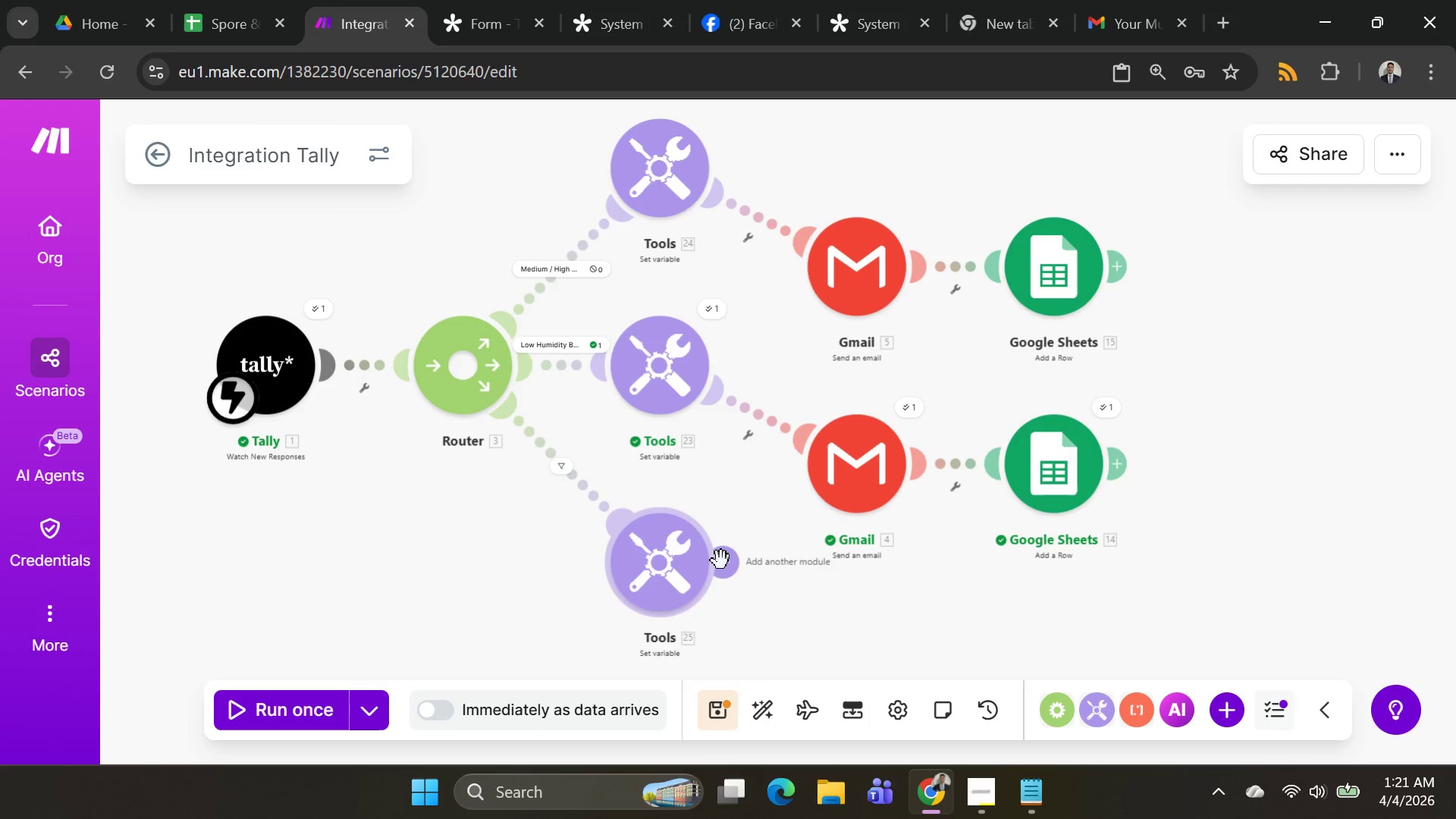 
left_click([730, 570])
 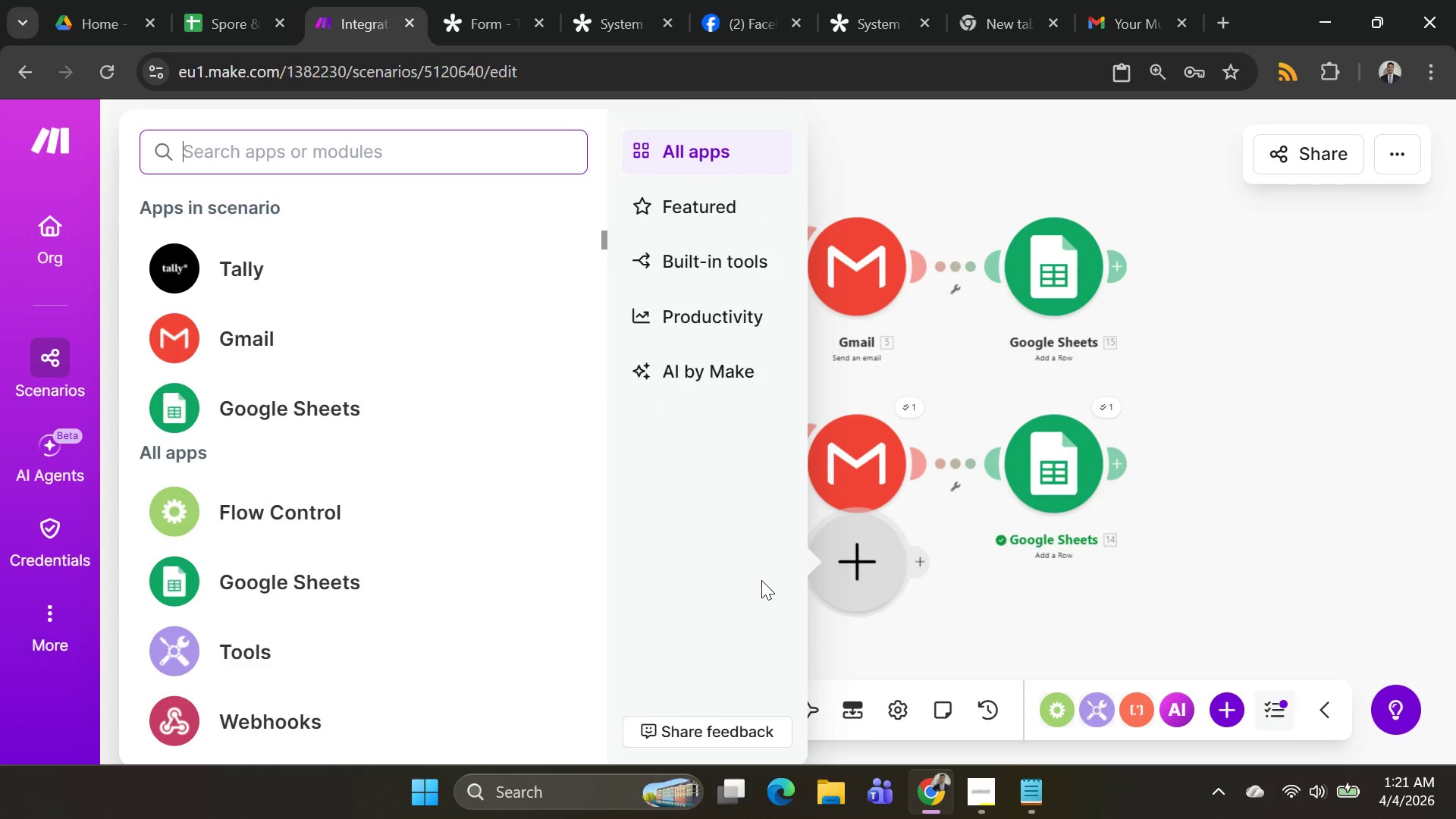 
type(gmail)
 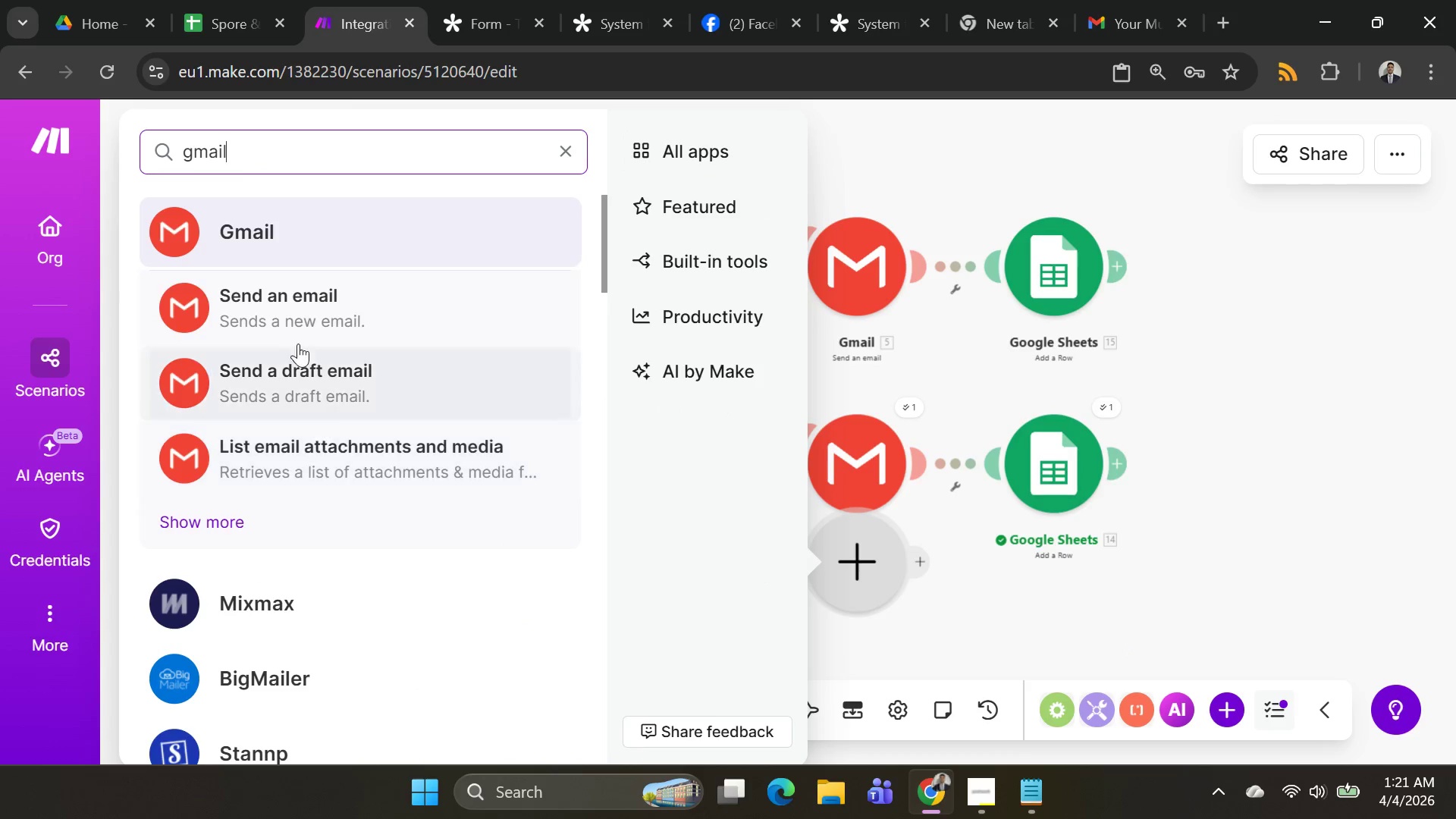 
left_click([299, 303])
 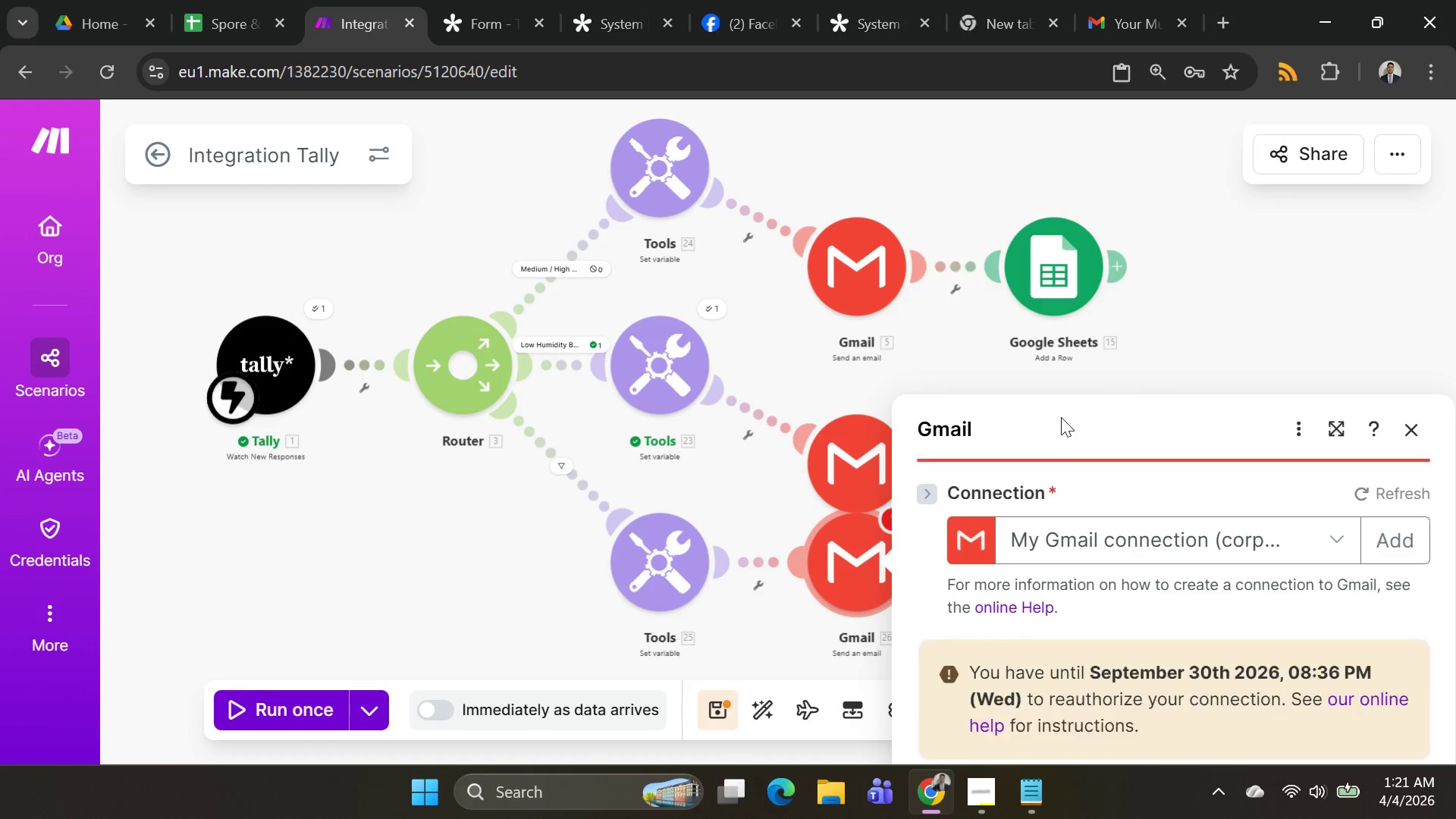 
left_click_drag(start_coordinate=[844, 446], to_coordinate=[845, 372])
 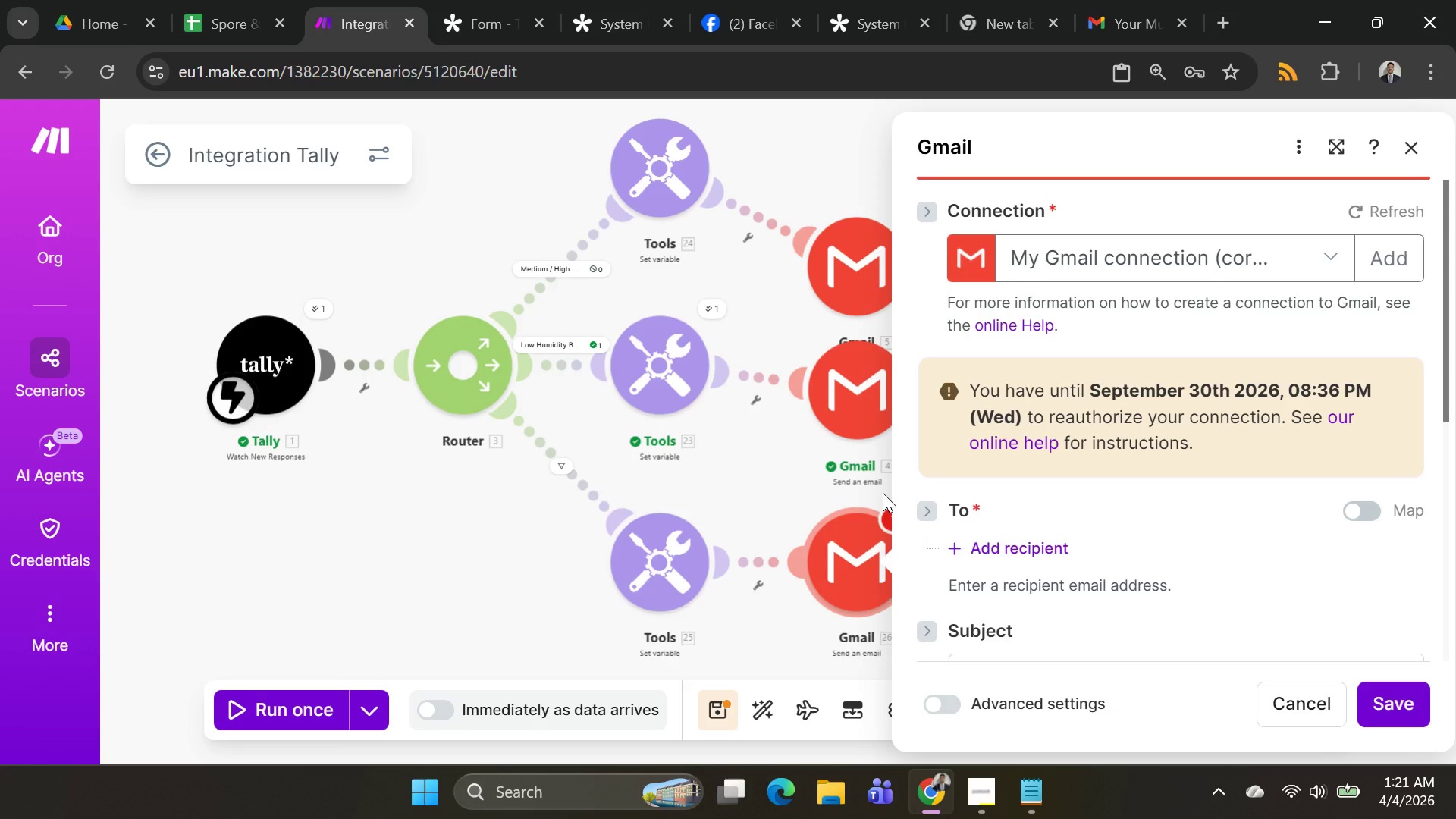 
wait(17.06)
 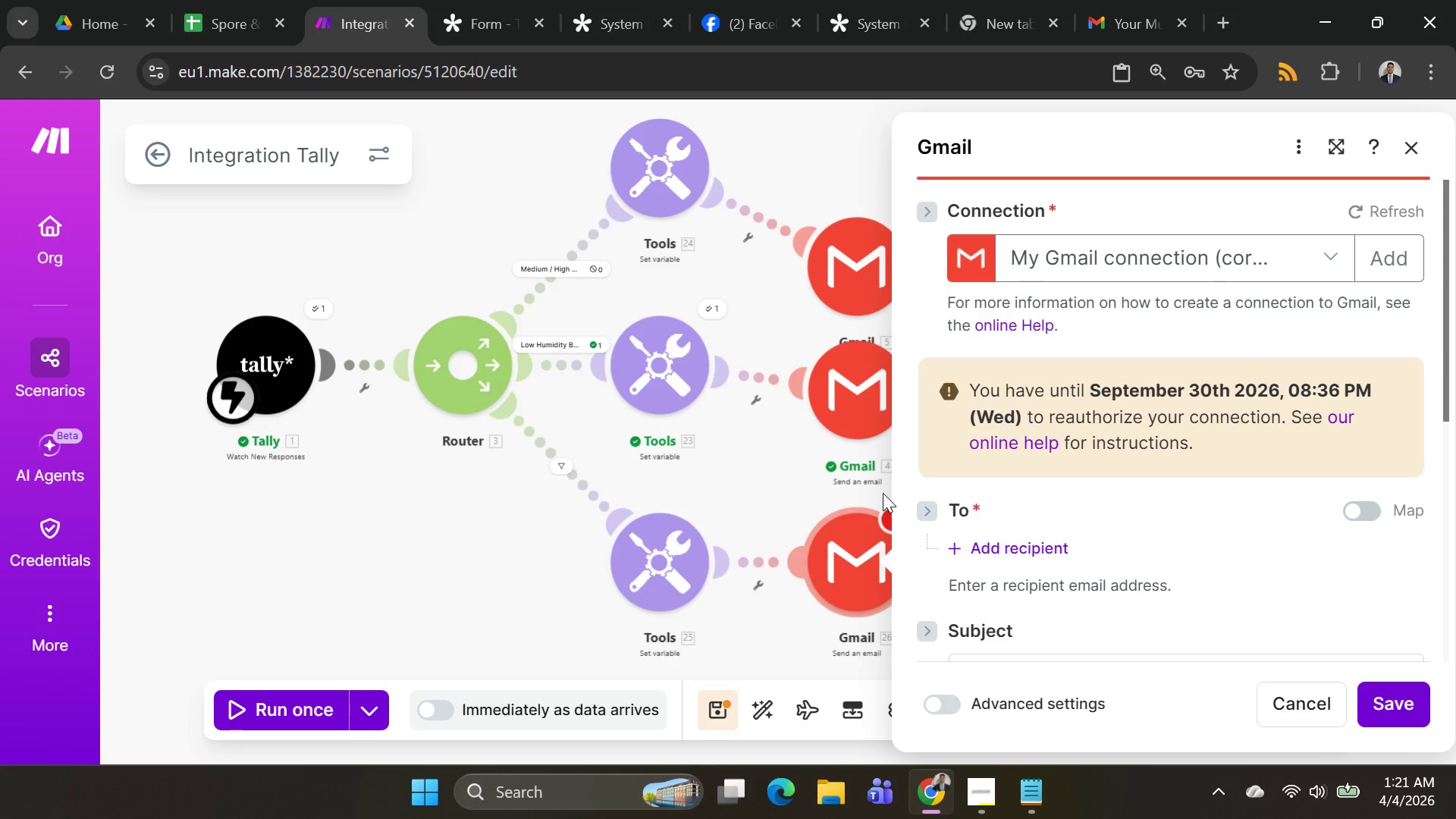 
left_click([525, 617])
 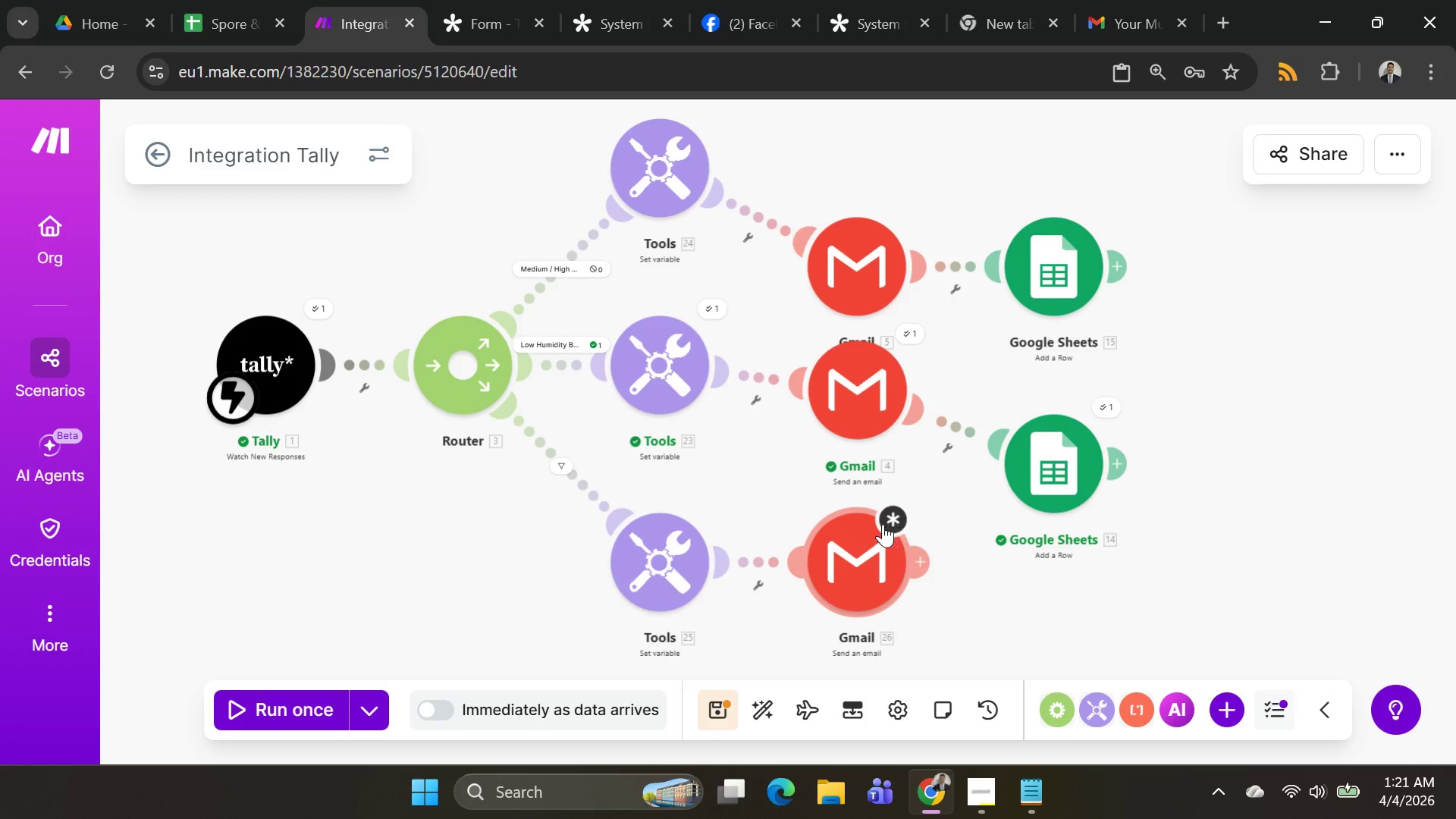 
left_click([871, 526])
 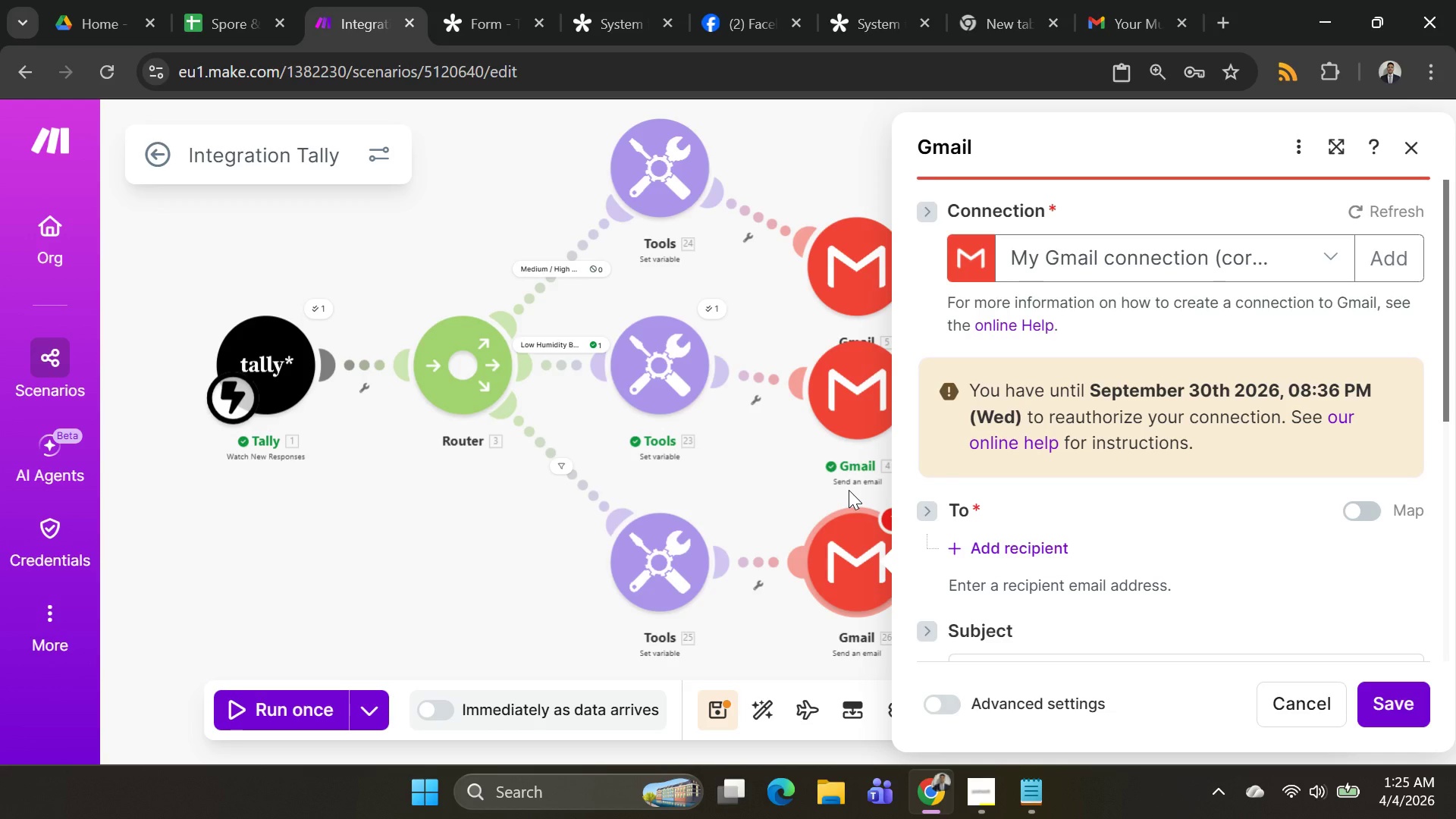 
wait(193.31)
 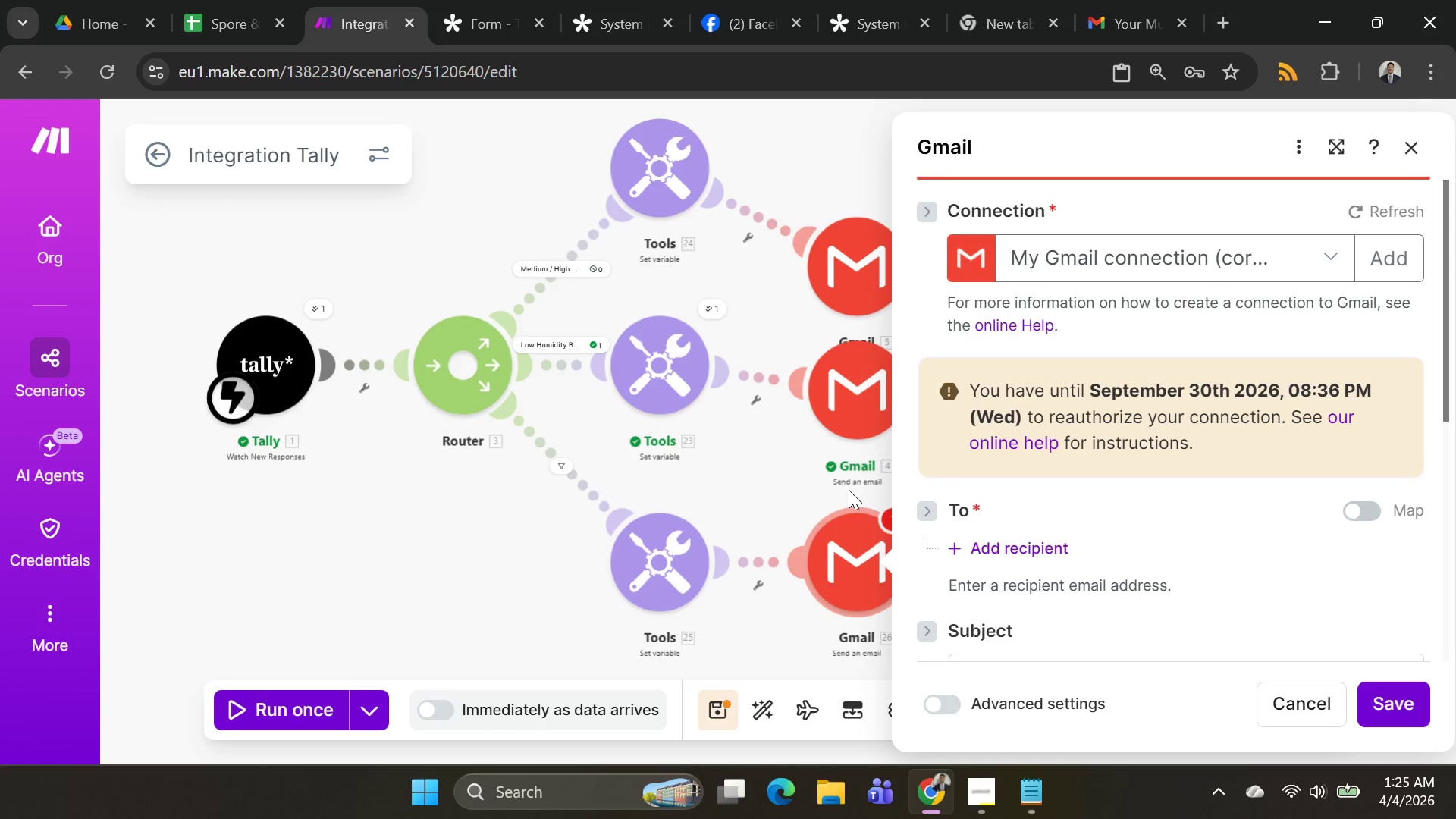 
left_click([521, 515])
 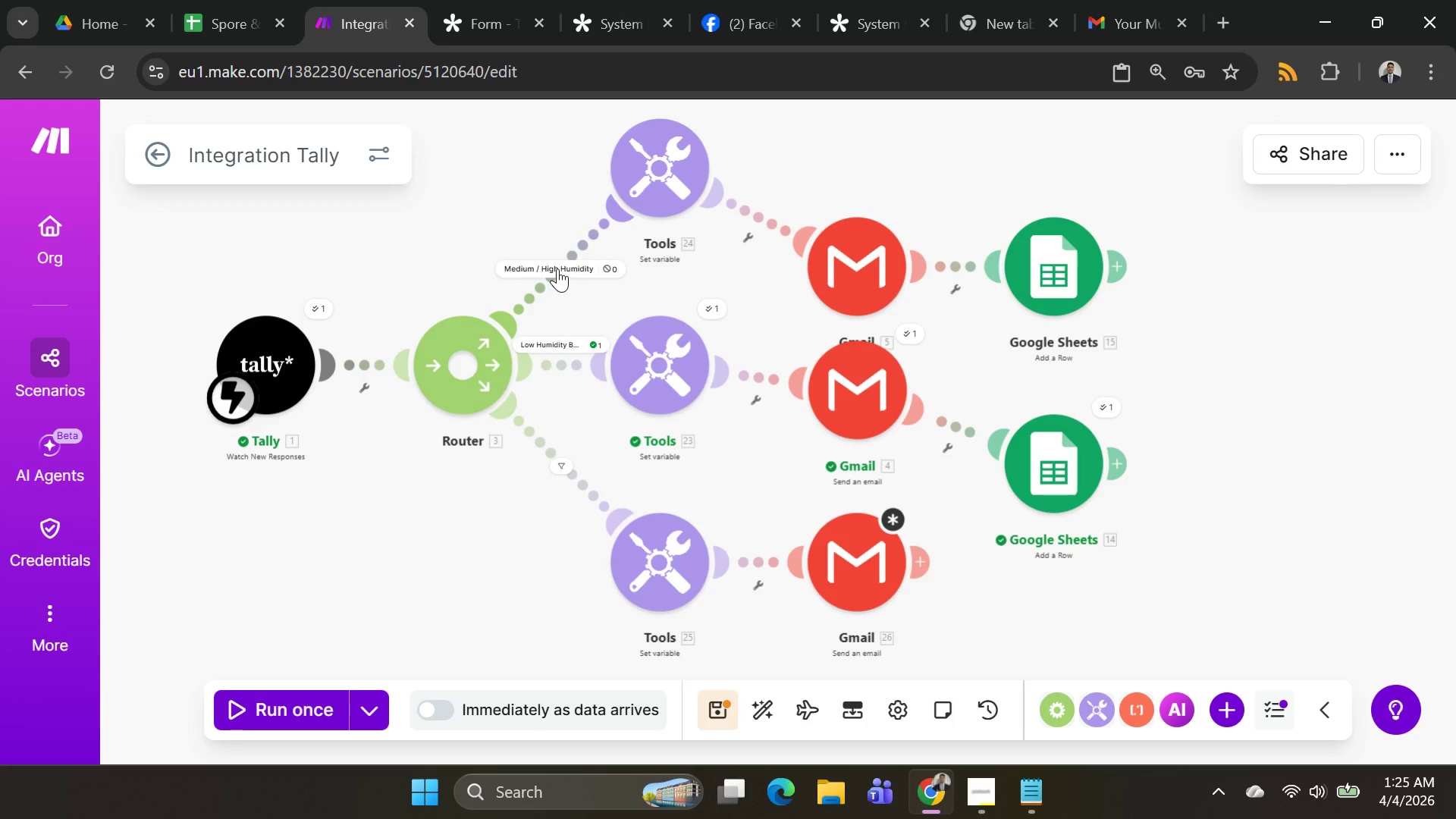 
wait(7.52)
 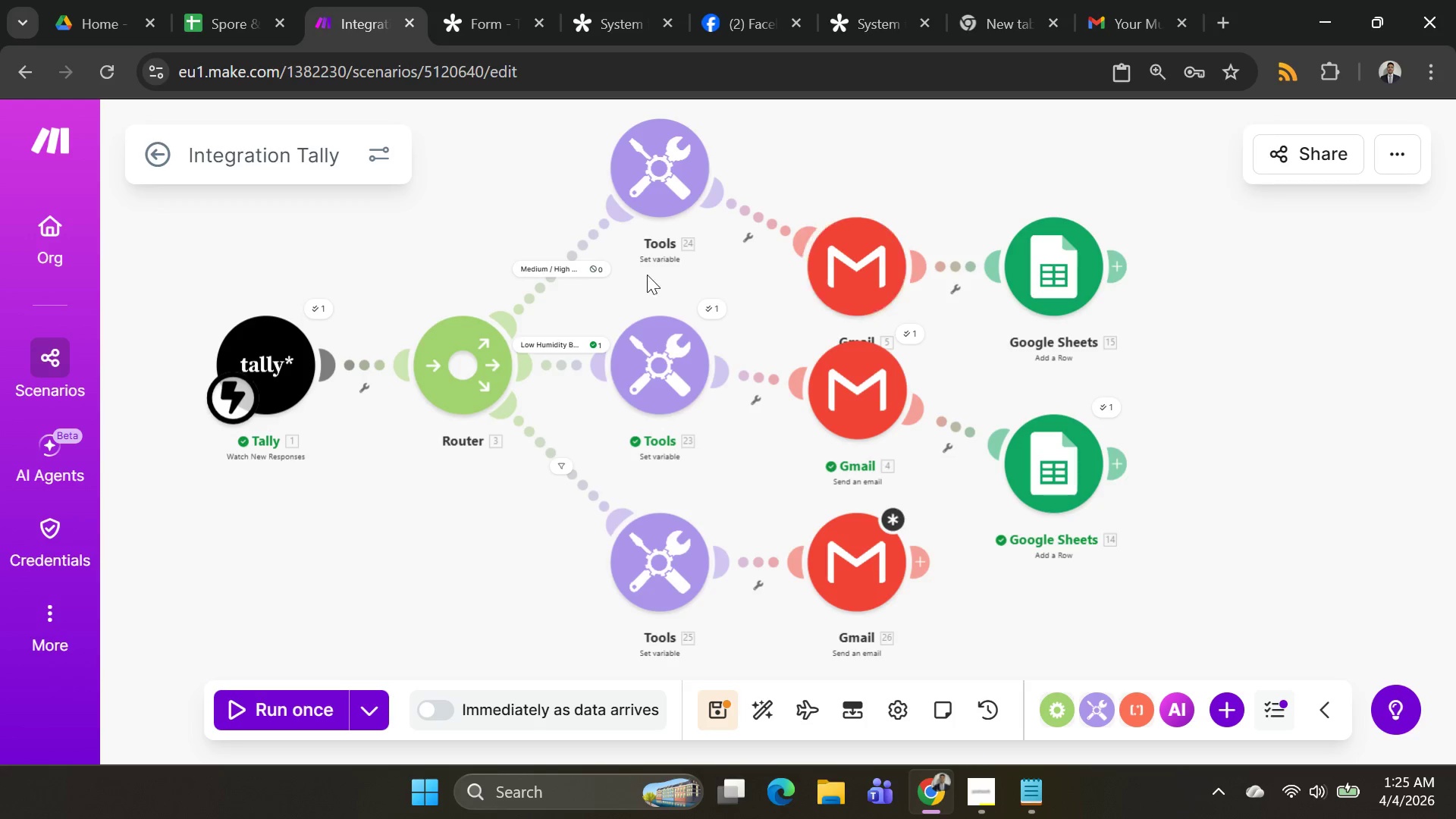 
left_click([557, 268])
 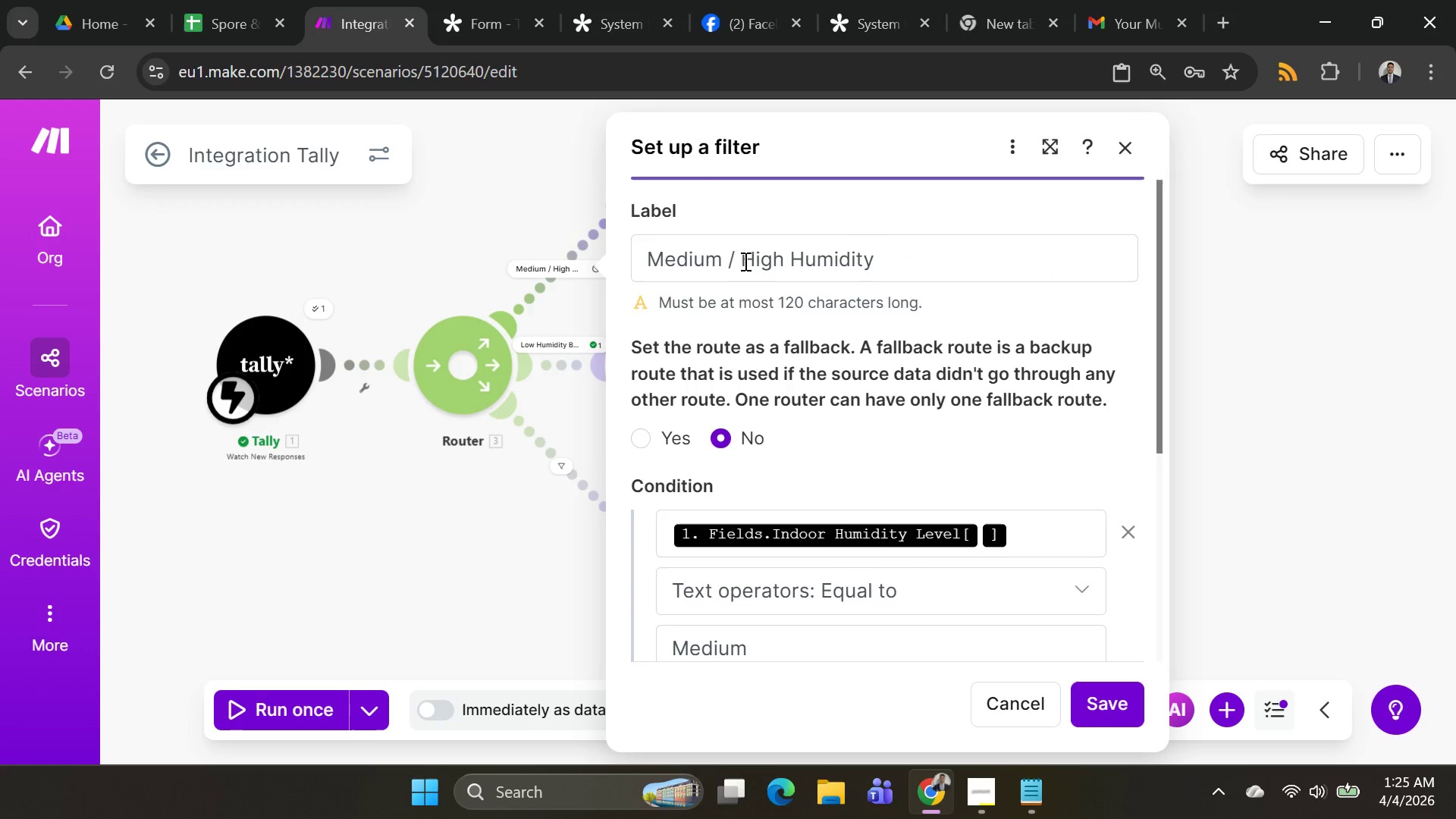 
left_click_drag(start_coordinate=[744, 260], to_coordinate=[883, 259])
 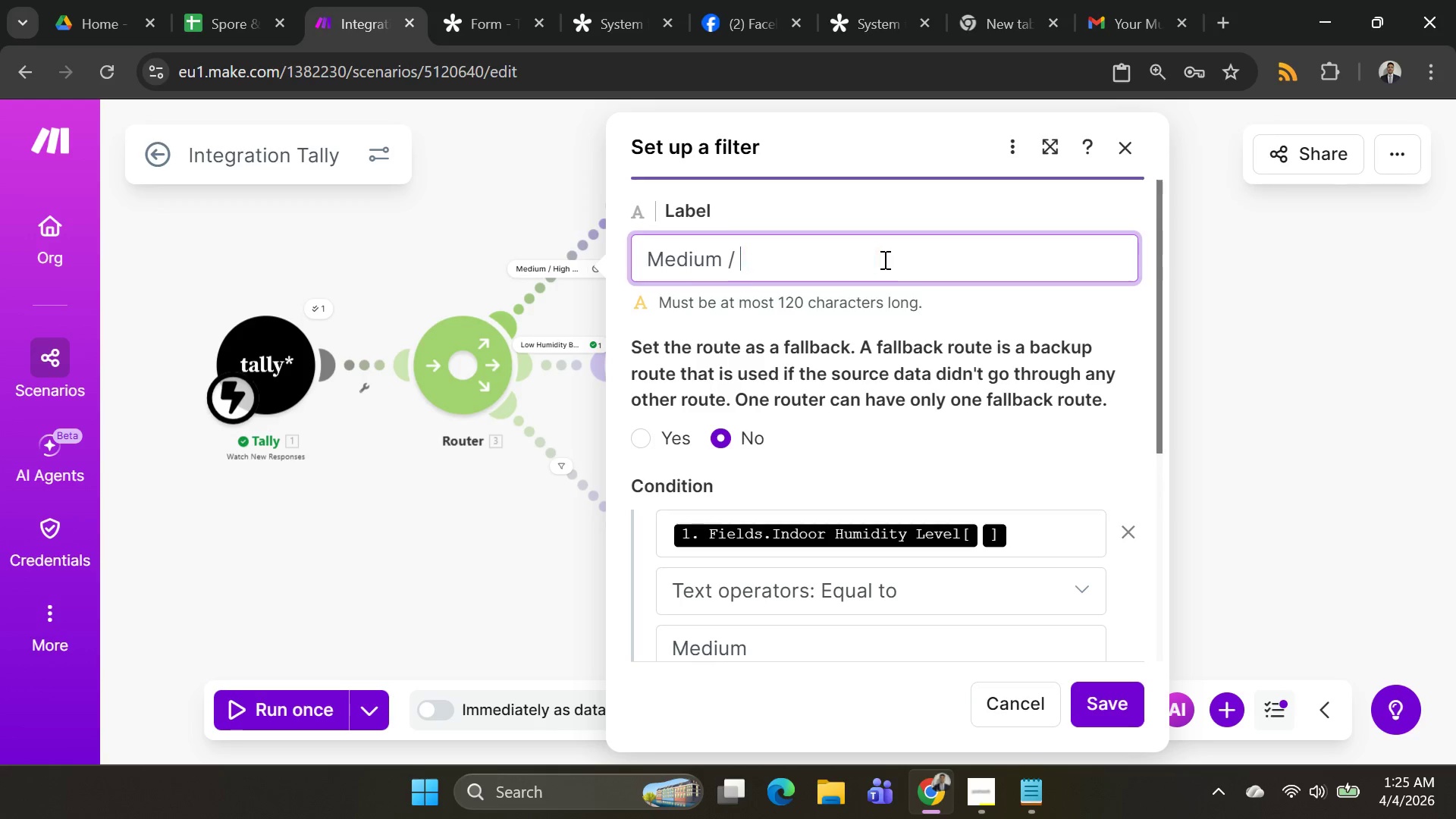 
key(Backspace)
 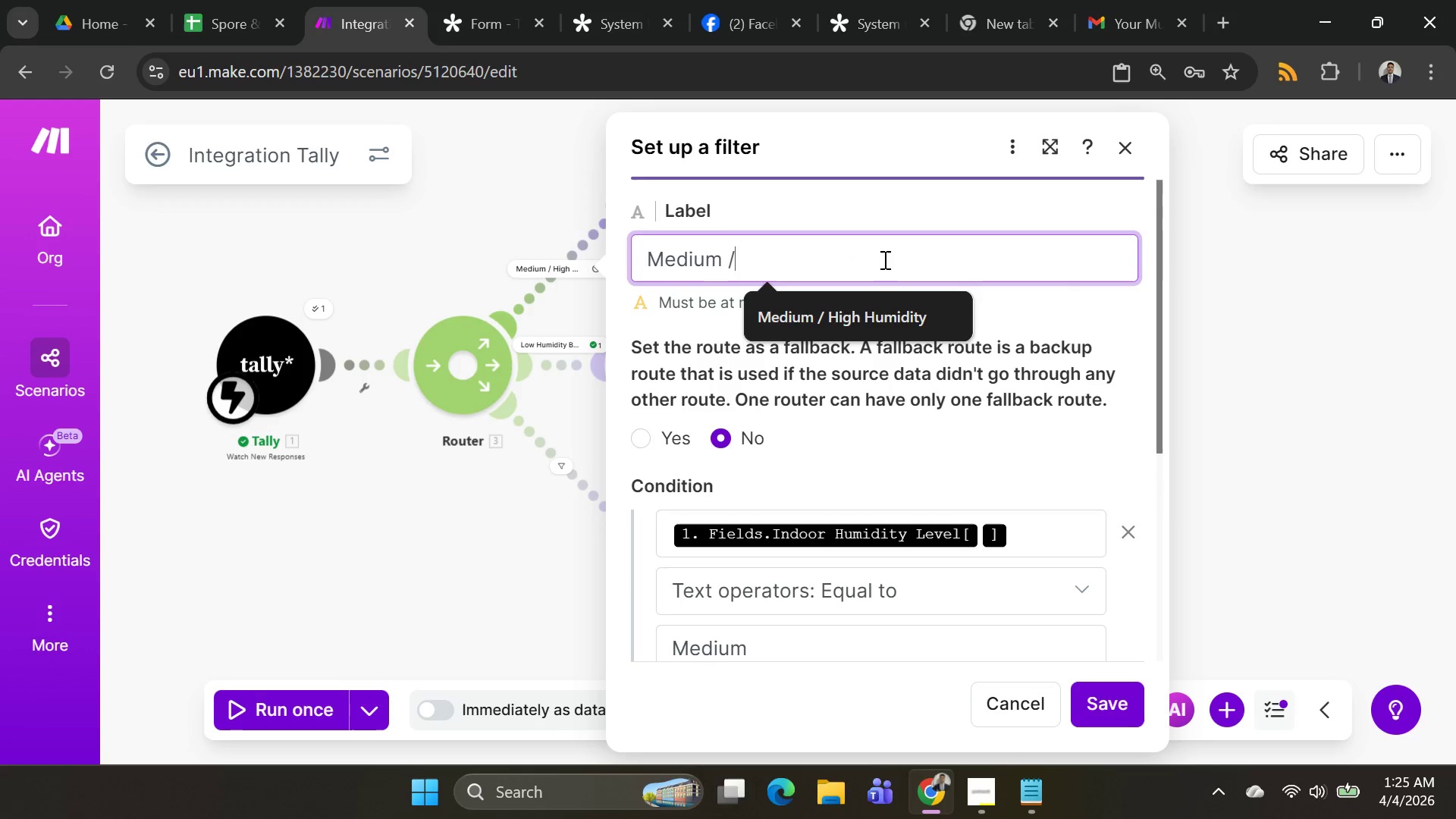 
key(Backspace)
 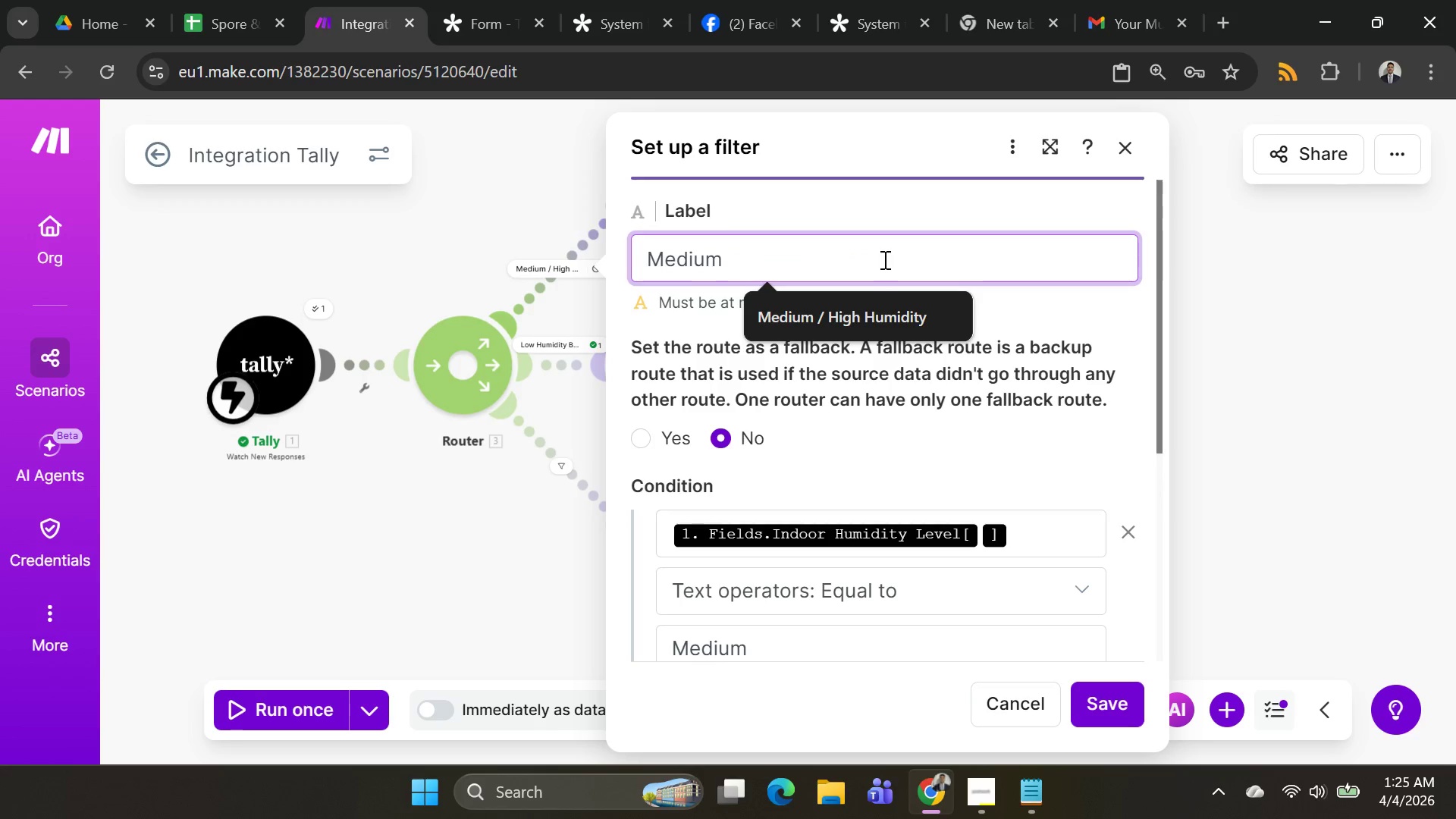 
key(Backspace)
 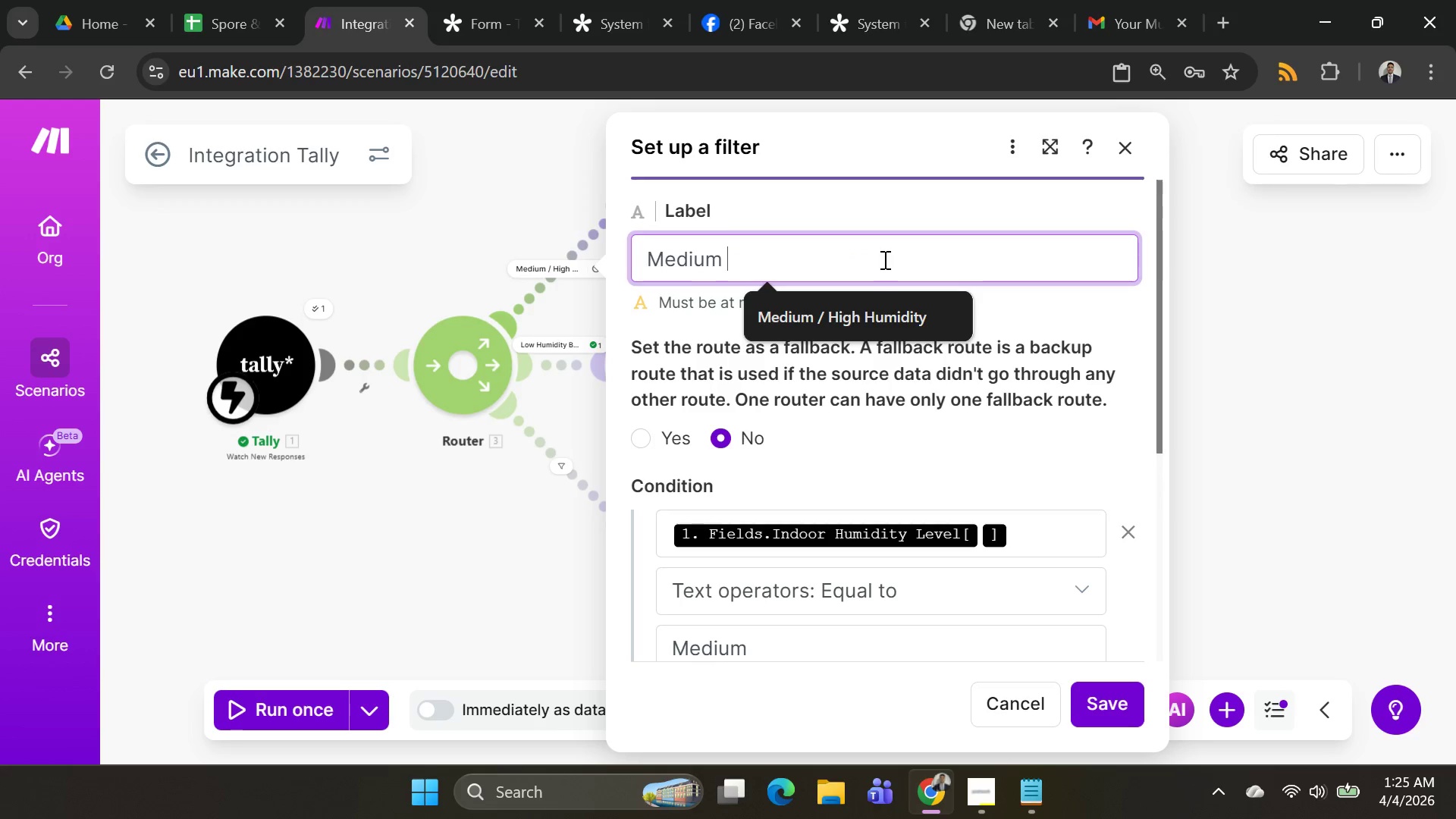 
left_click([883, 259])
 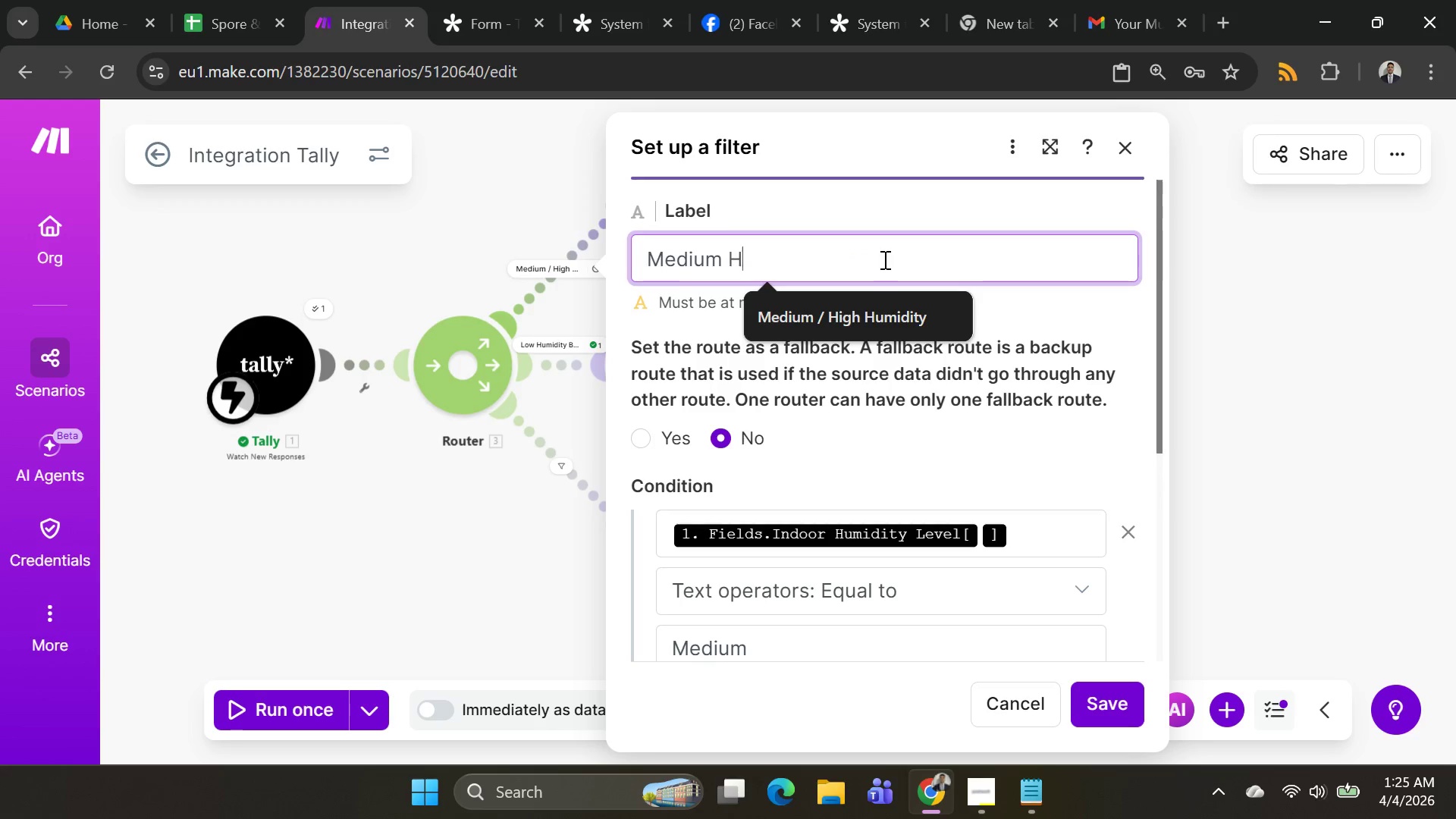 
type(Humu)
key(Backspace)
type(idity)
 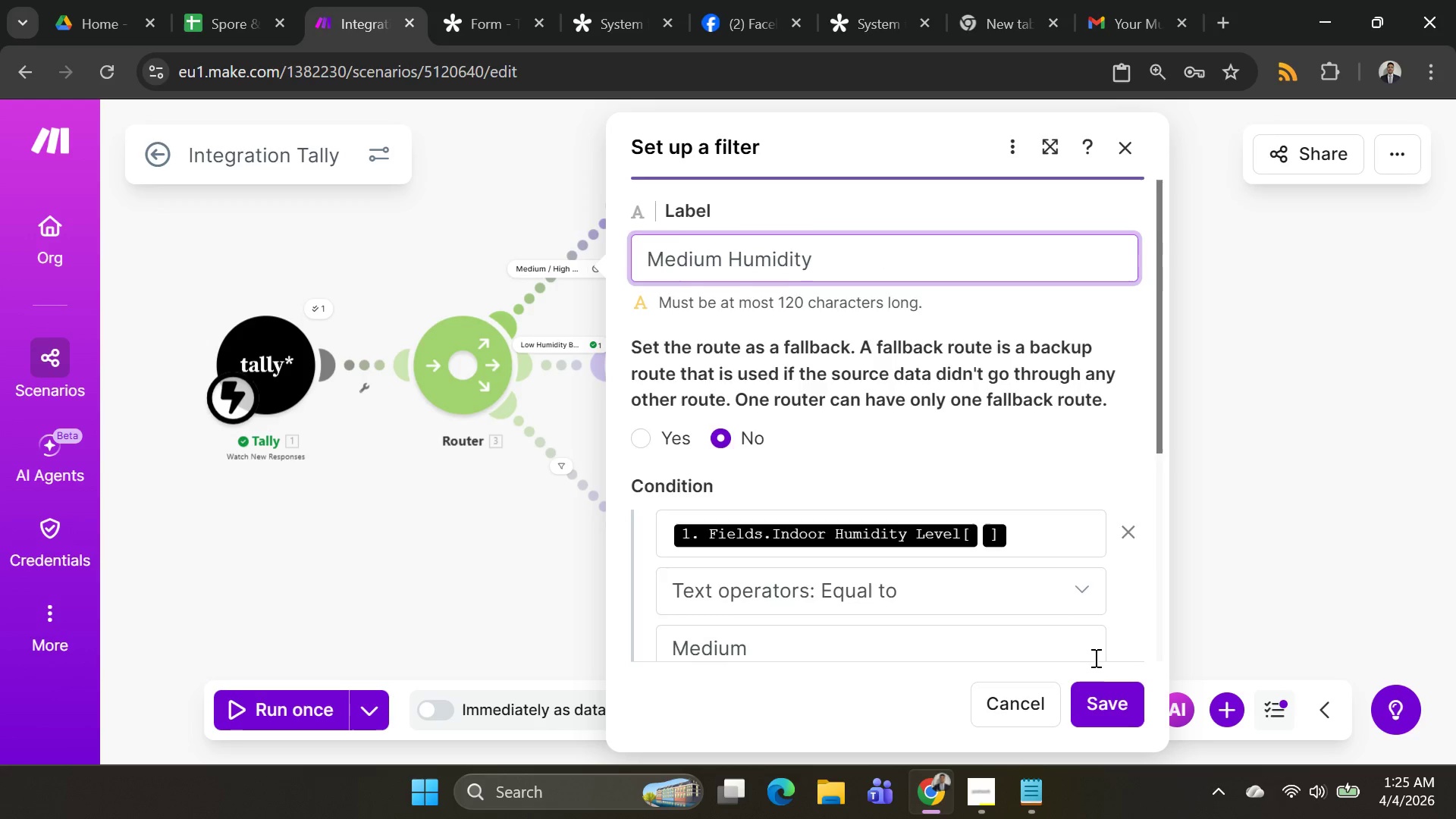 
left_click_drag(start_coordinate=[1094, 657], to_coordinate=[1094, 599])
 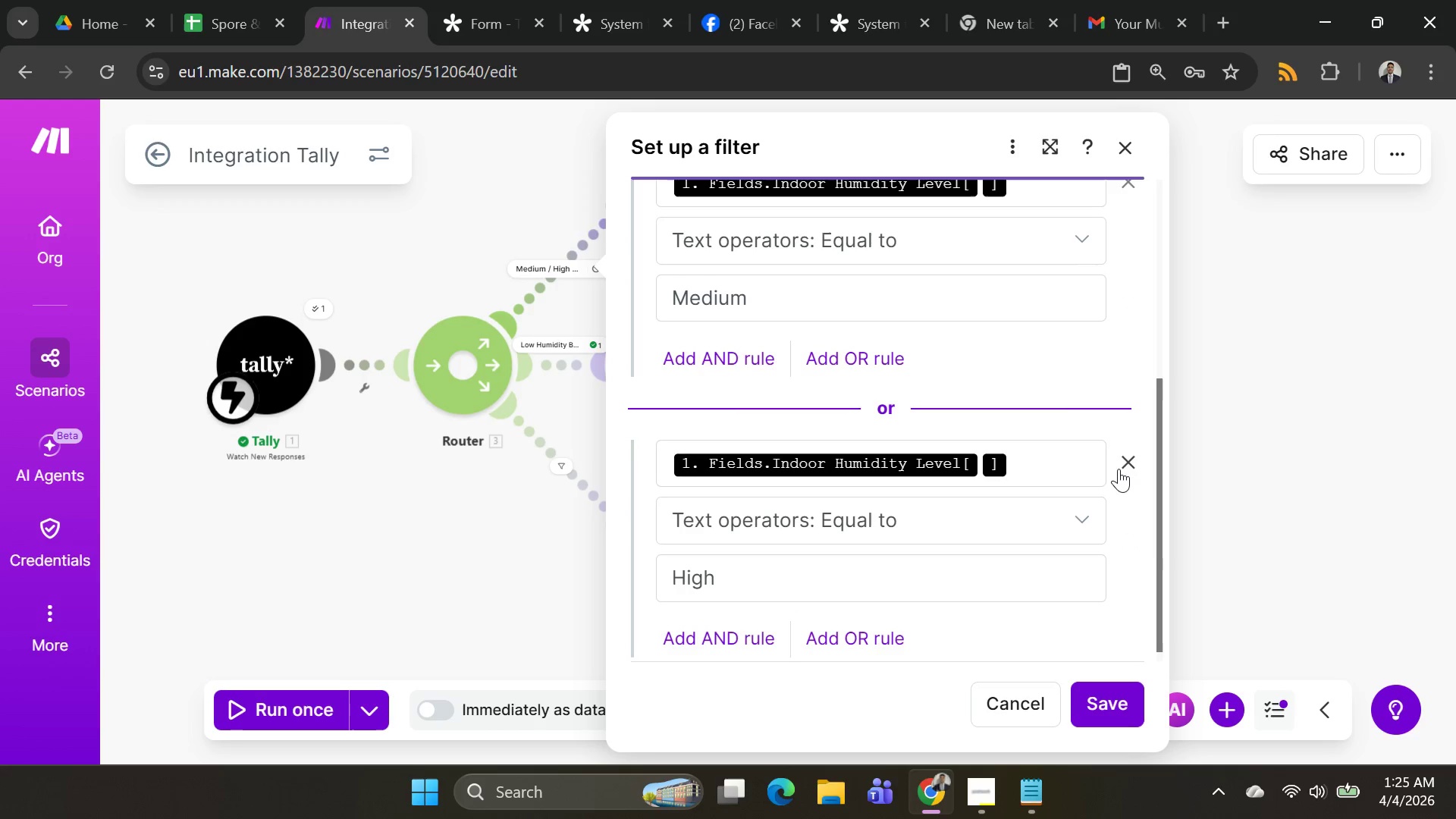 
left_click([1122, 459])
 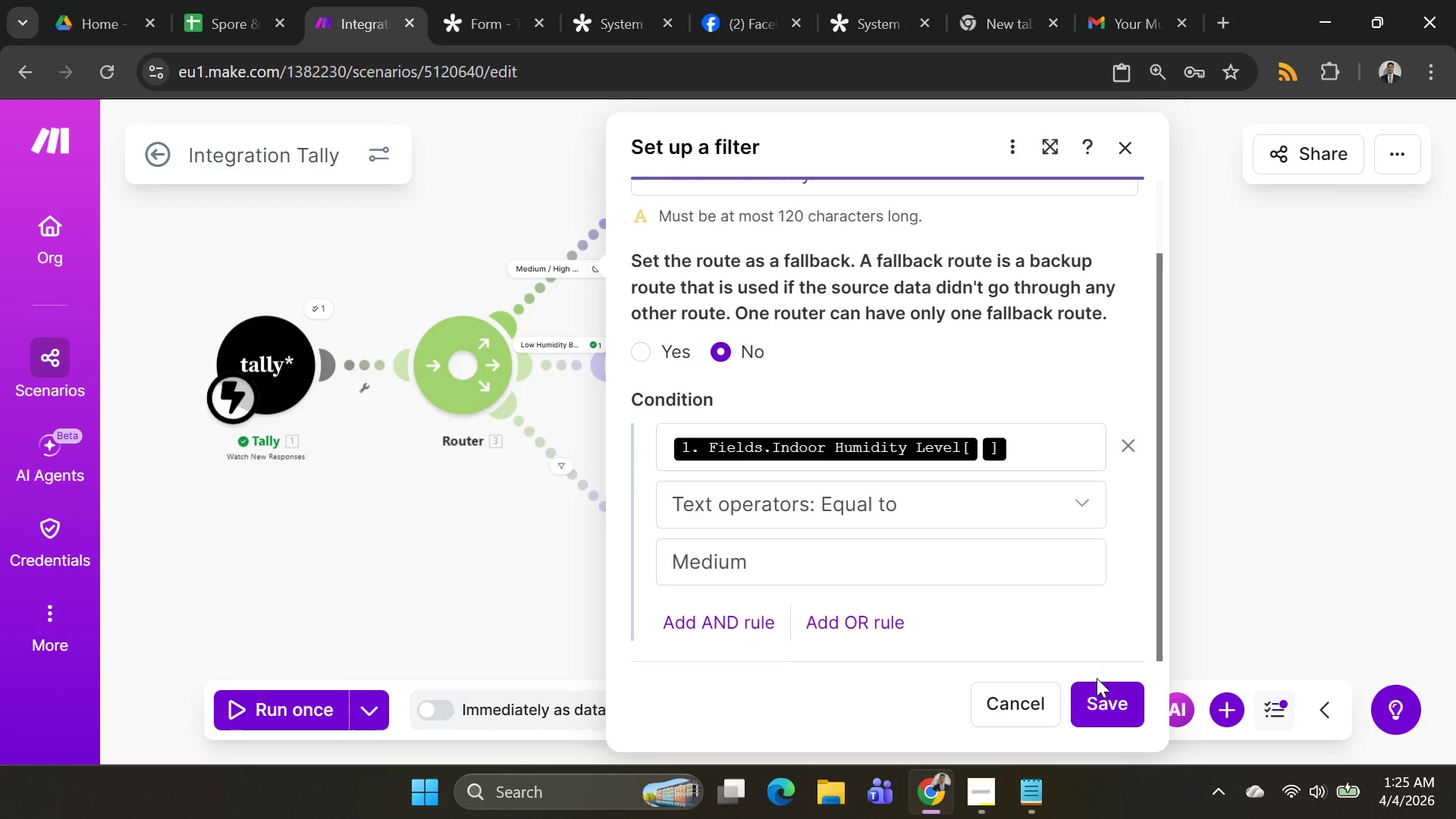 
left_click([1097, 697])
 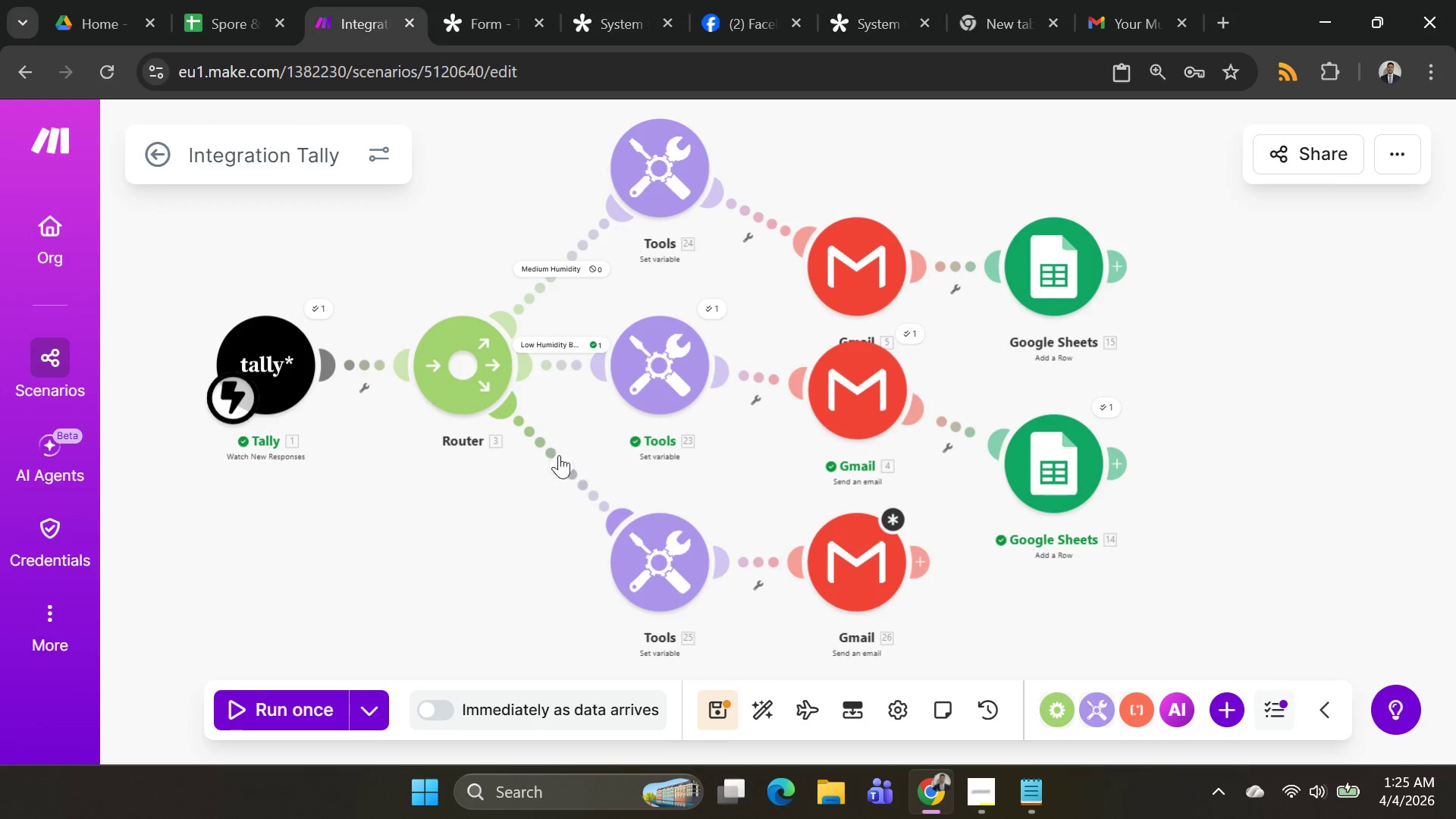 
left_click([555, 470])
 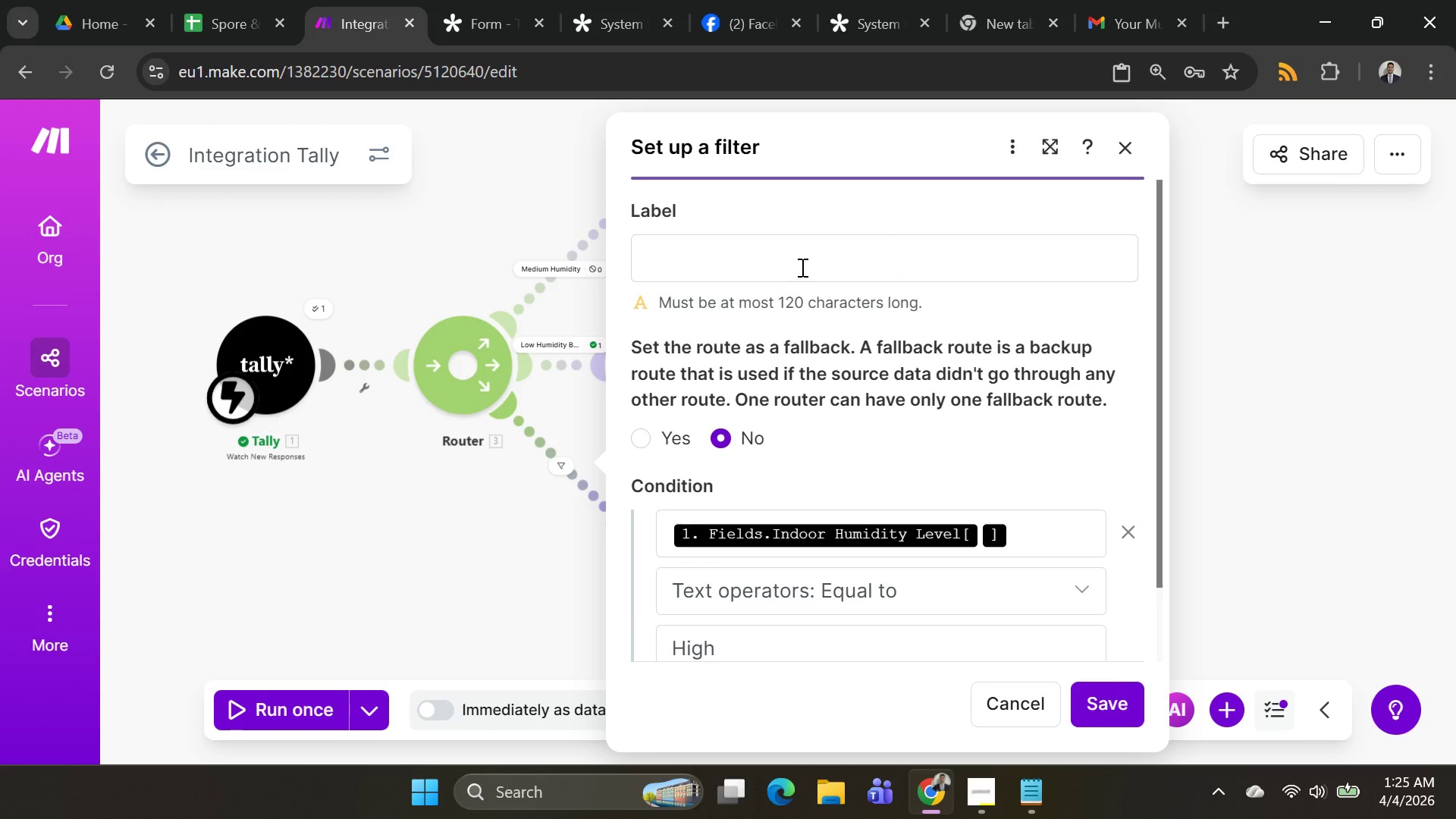 
left_click([814, 238])
 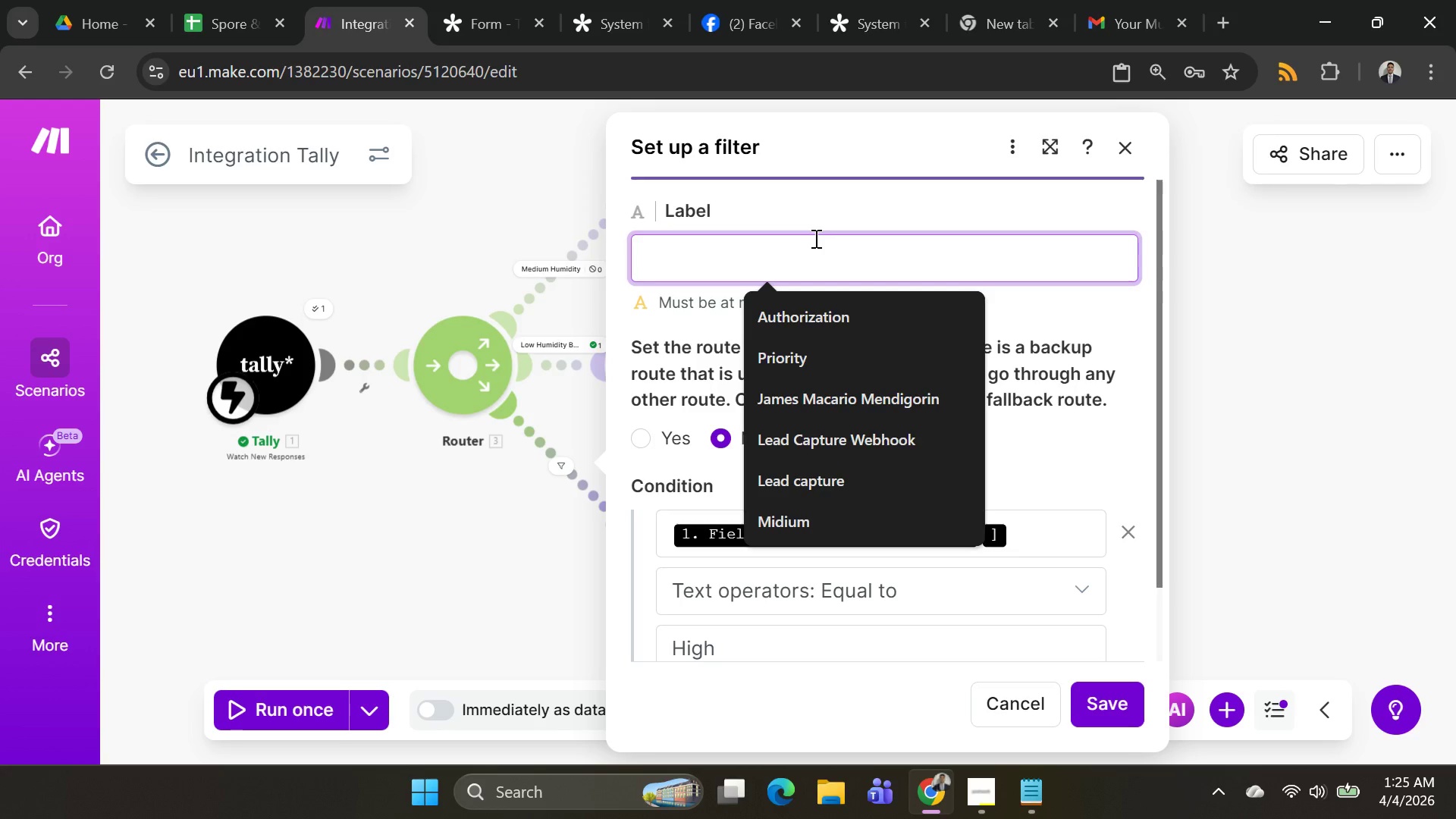 
type(Hgh)
key(Backspace)
type(=)
key(Backspace)
key(Backspace)
type(igh Huu)
key(Backspace)
type(mu)
key(Backspace)
key(Backspace)
type(midity)
 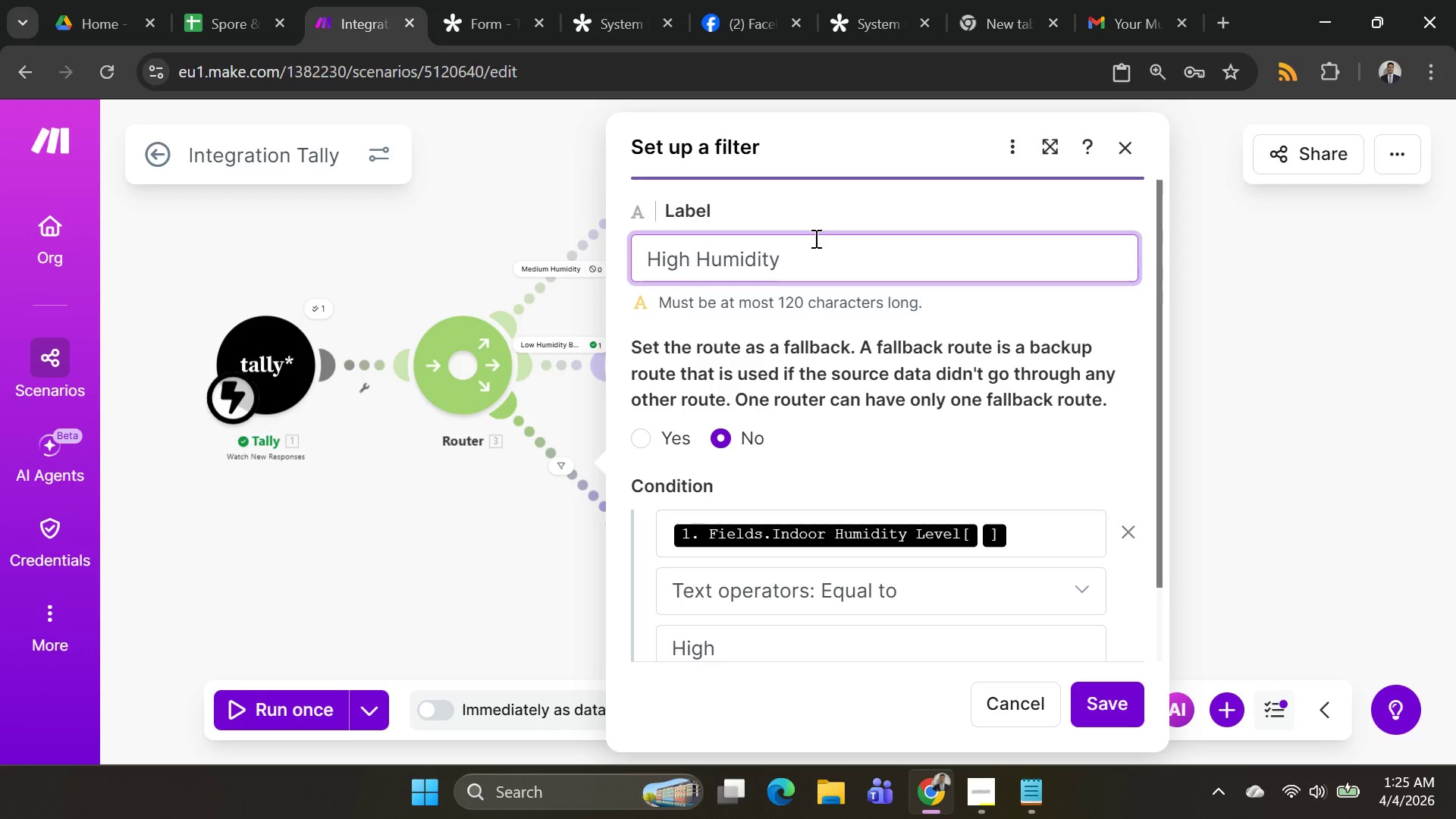 
left_click([1096, 703])
 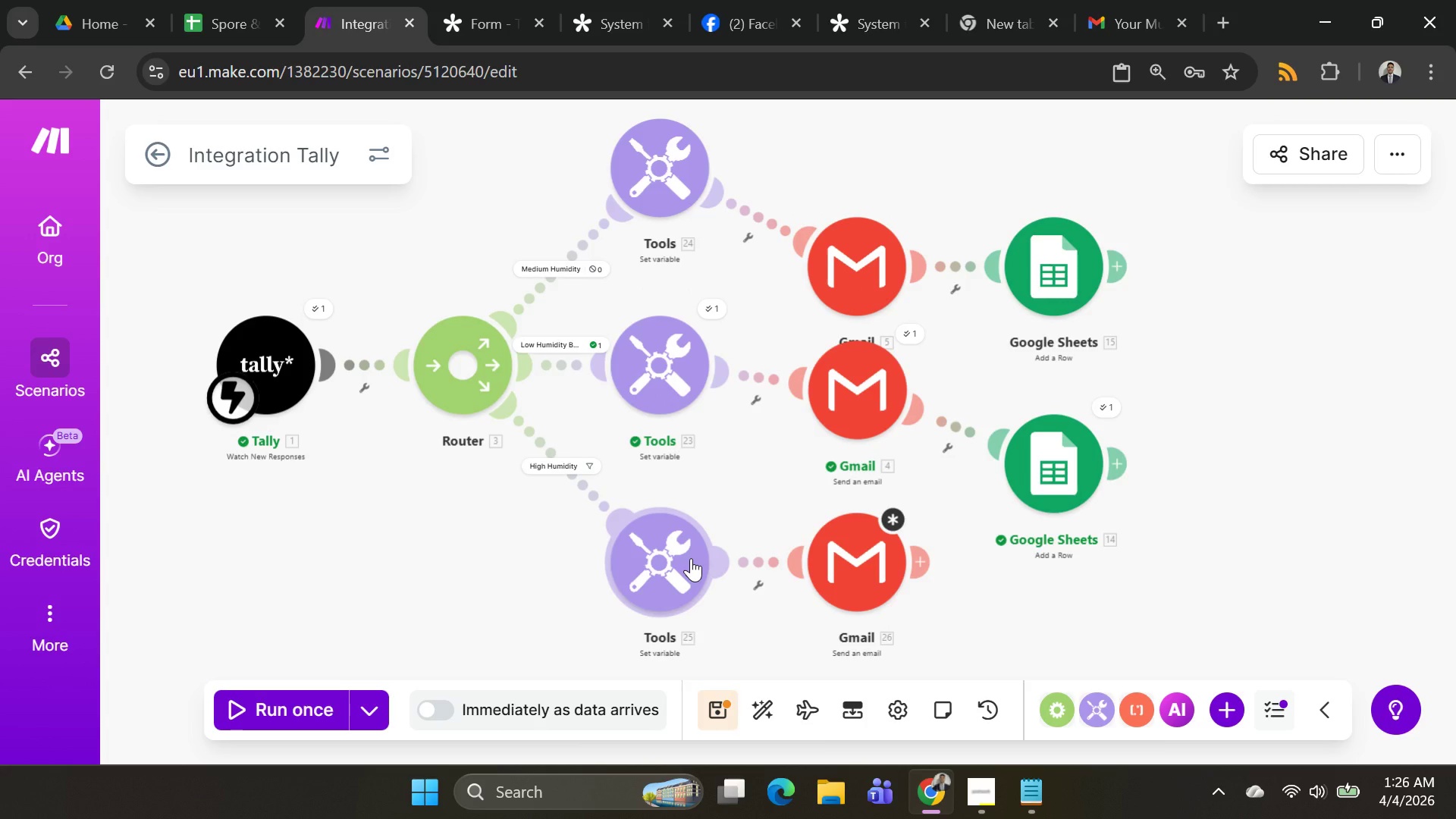 
left_click([691, 558])
 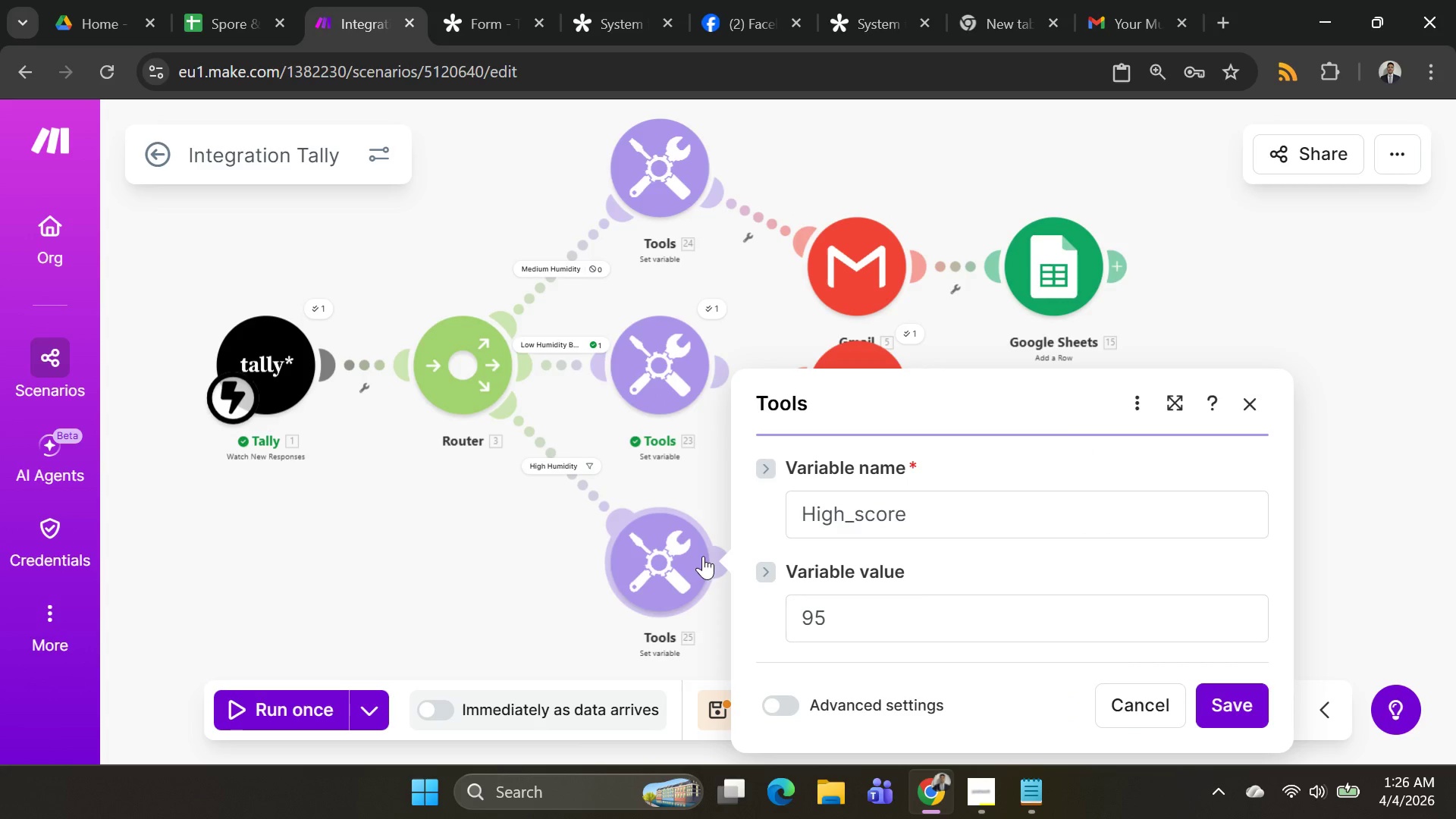 
mouse_move([915, 562])
 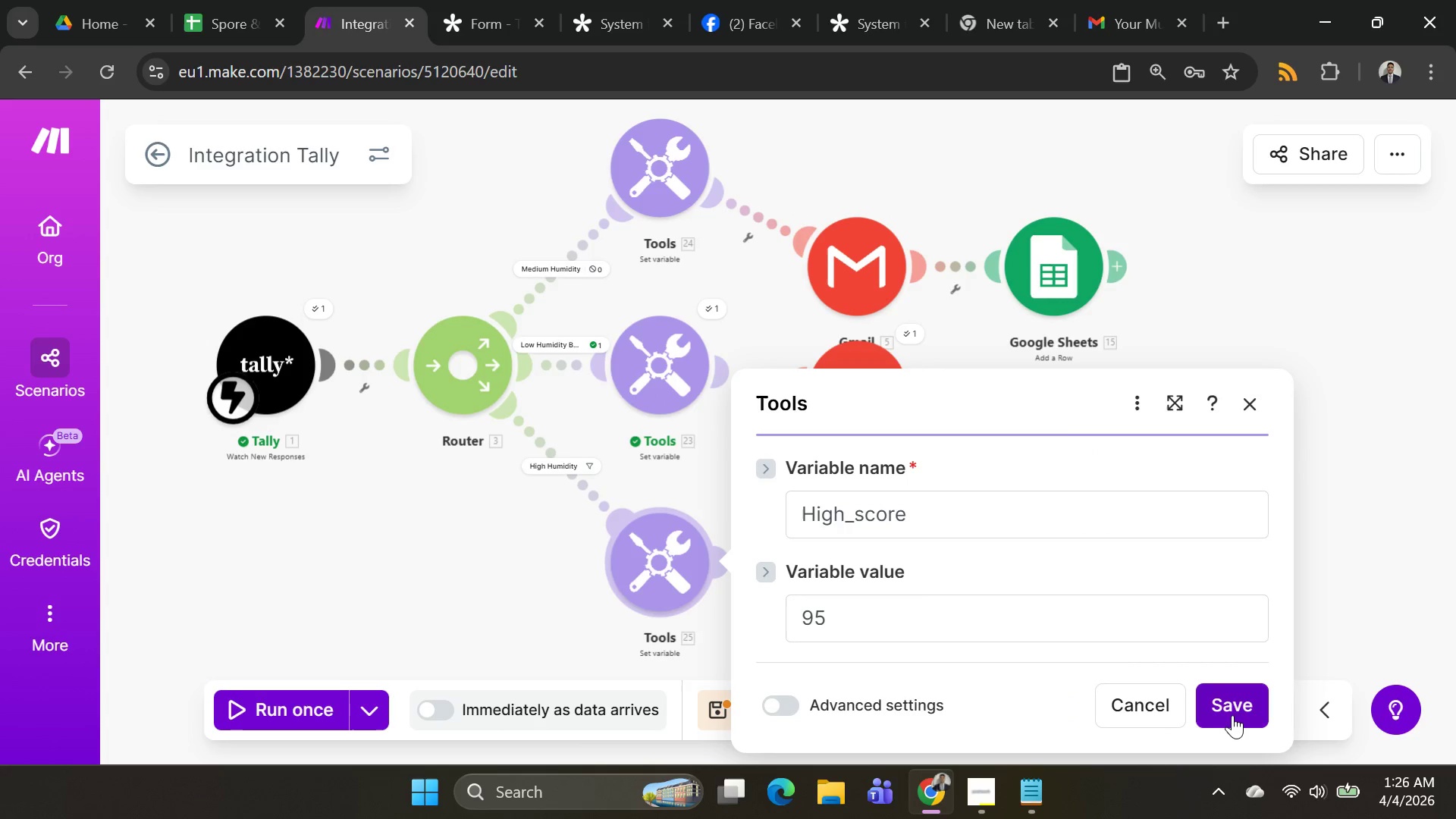 
left_click([1236, 718])
 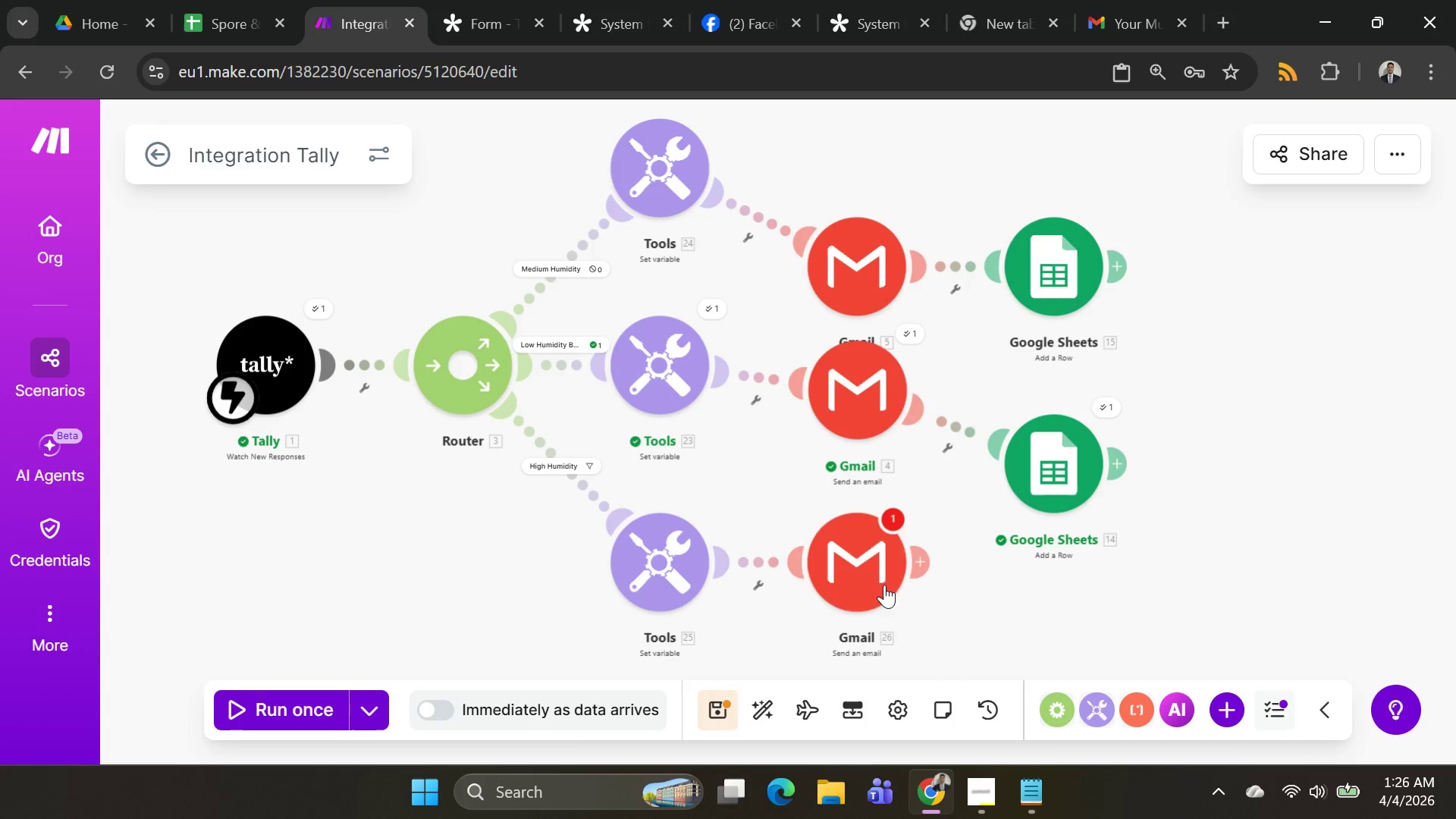 
left_click([878, 576])
 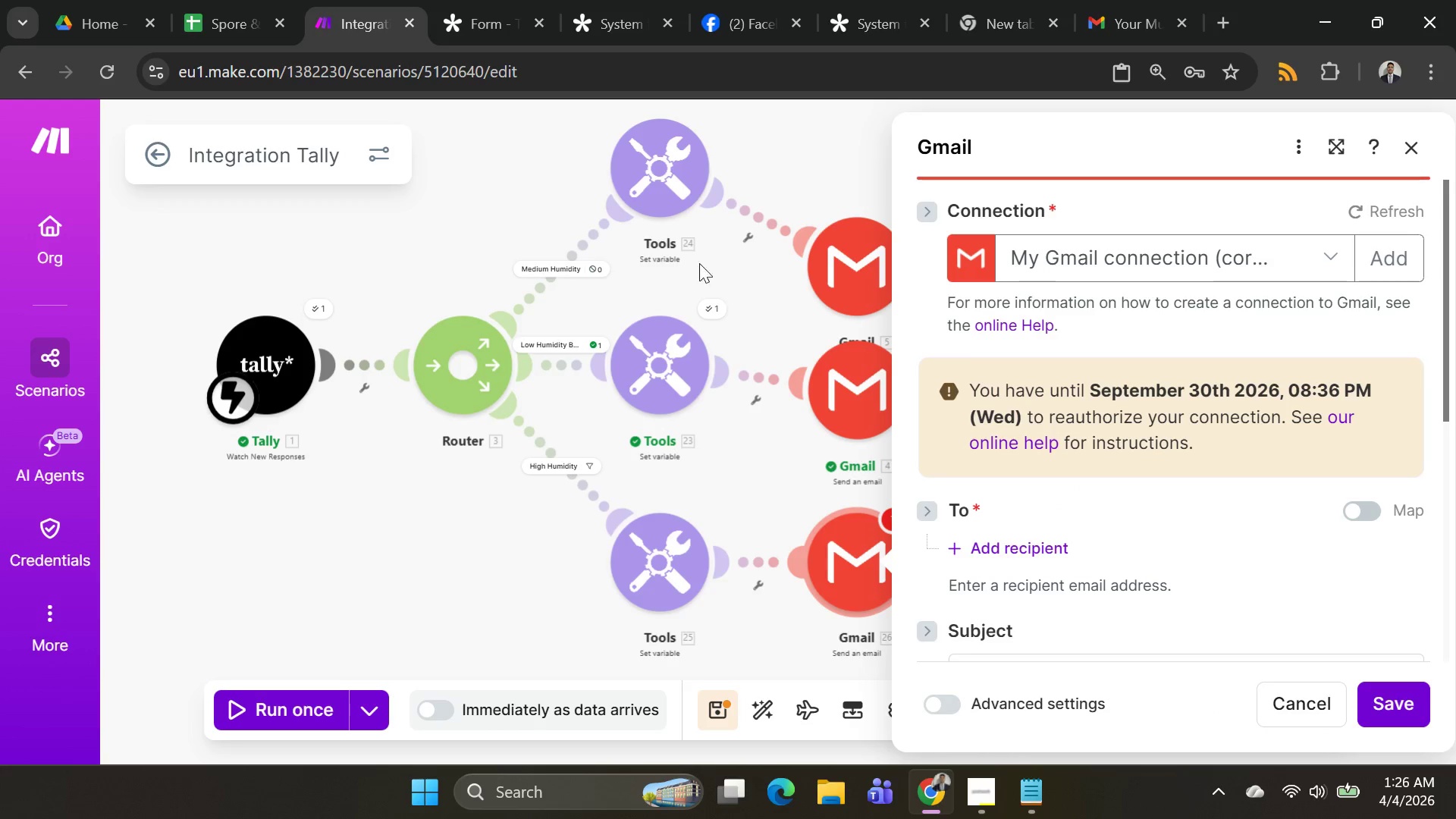 
left_click([719, 264])
 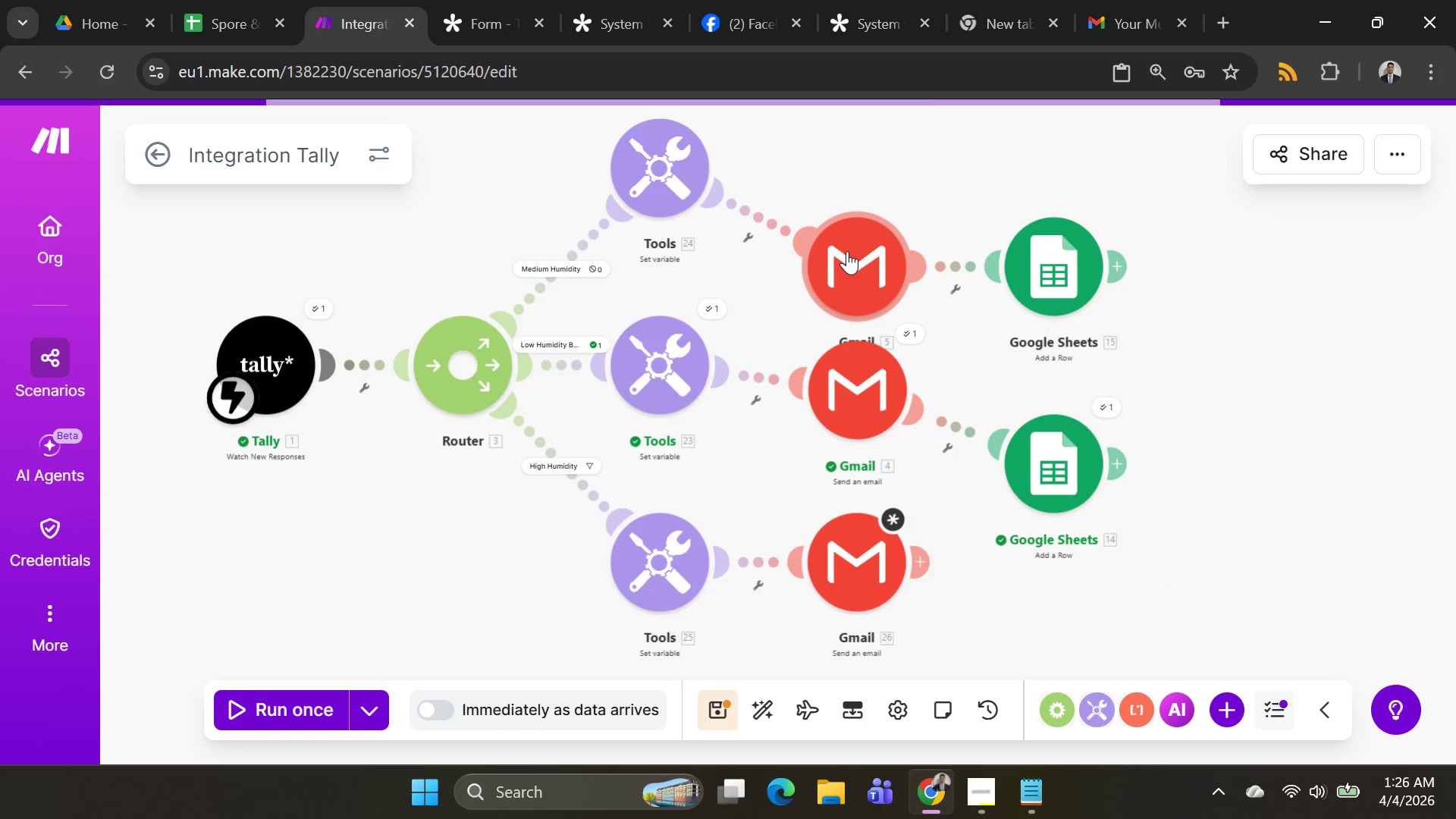 
left_click_drag(start_coordinate=[847, 251], to_coordinate=[849, 175])
 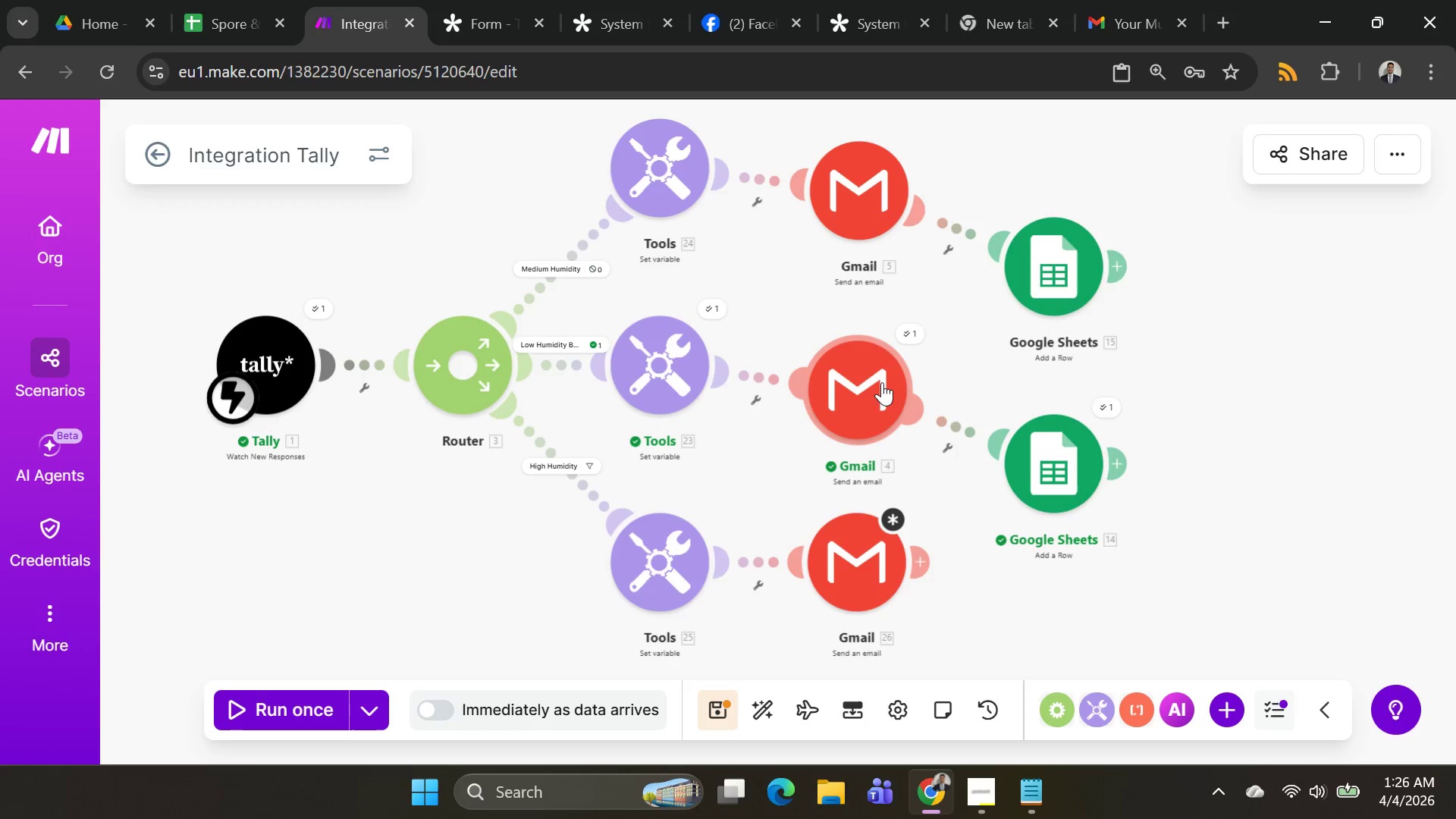 
left_click([882, 384])
 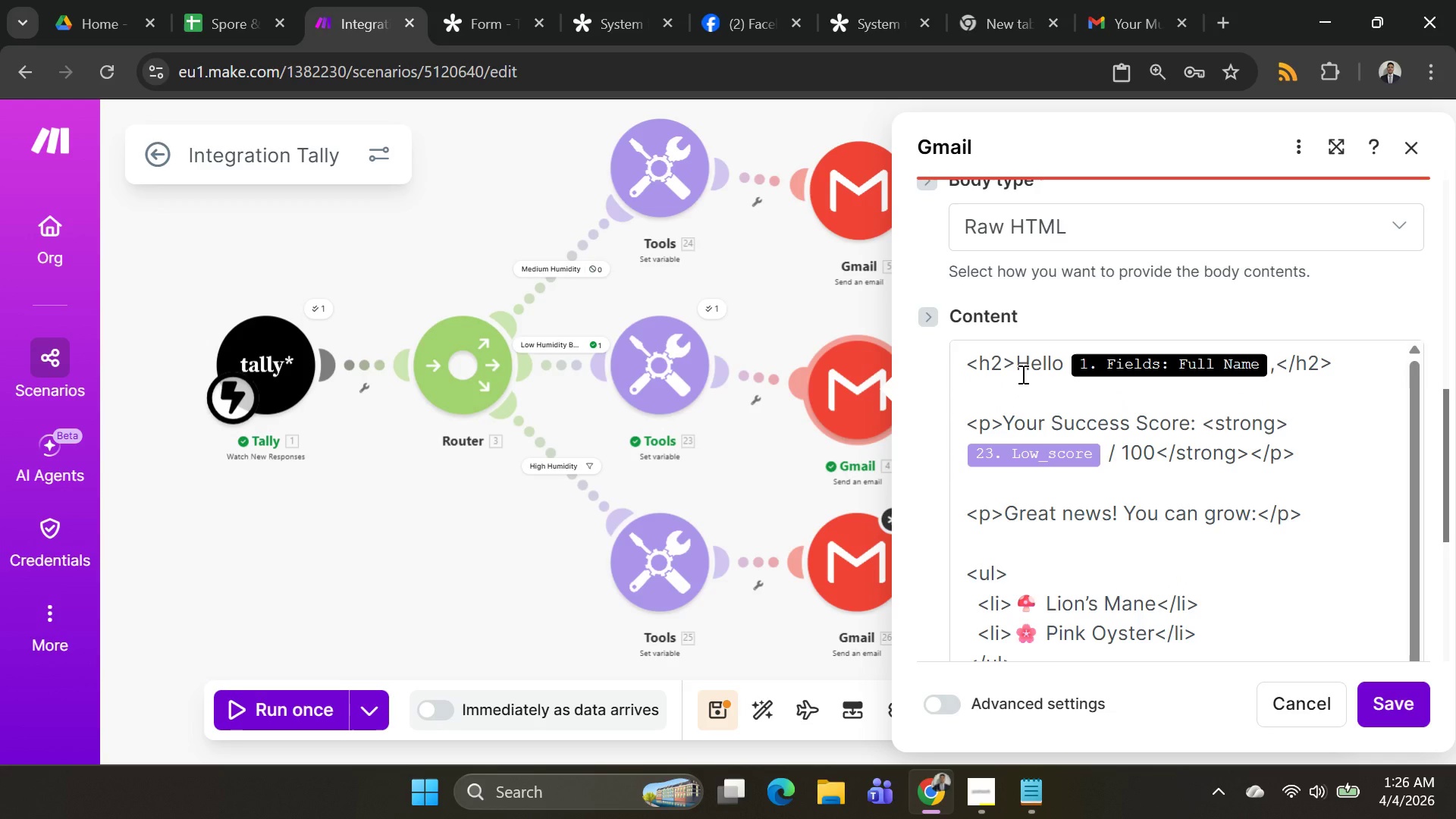 
wait(6.56)
 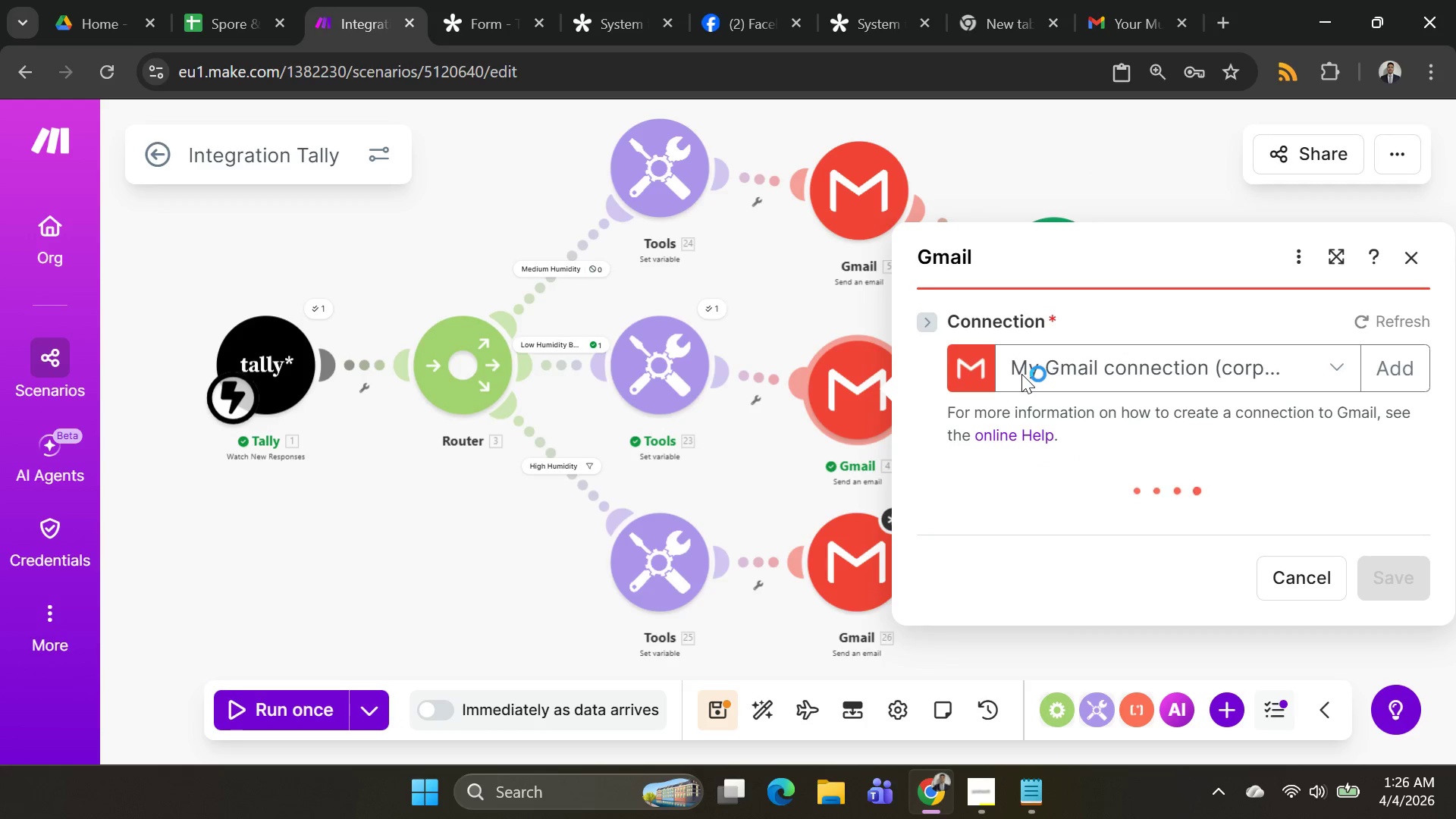 
left_click_drag(start_coordinate=[965, 363], to_coordinate=[1295, 700])
 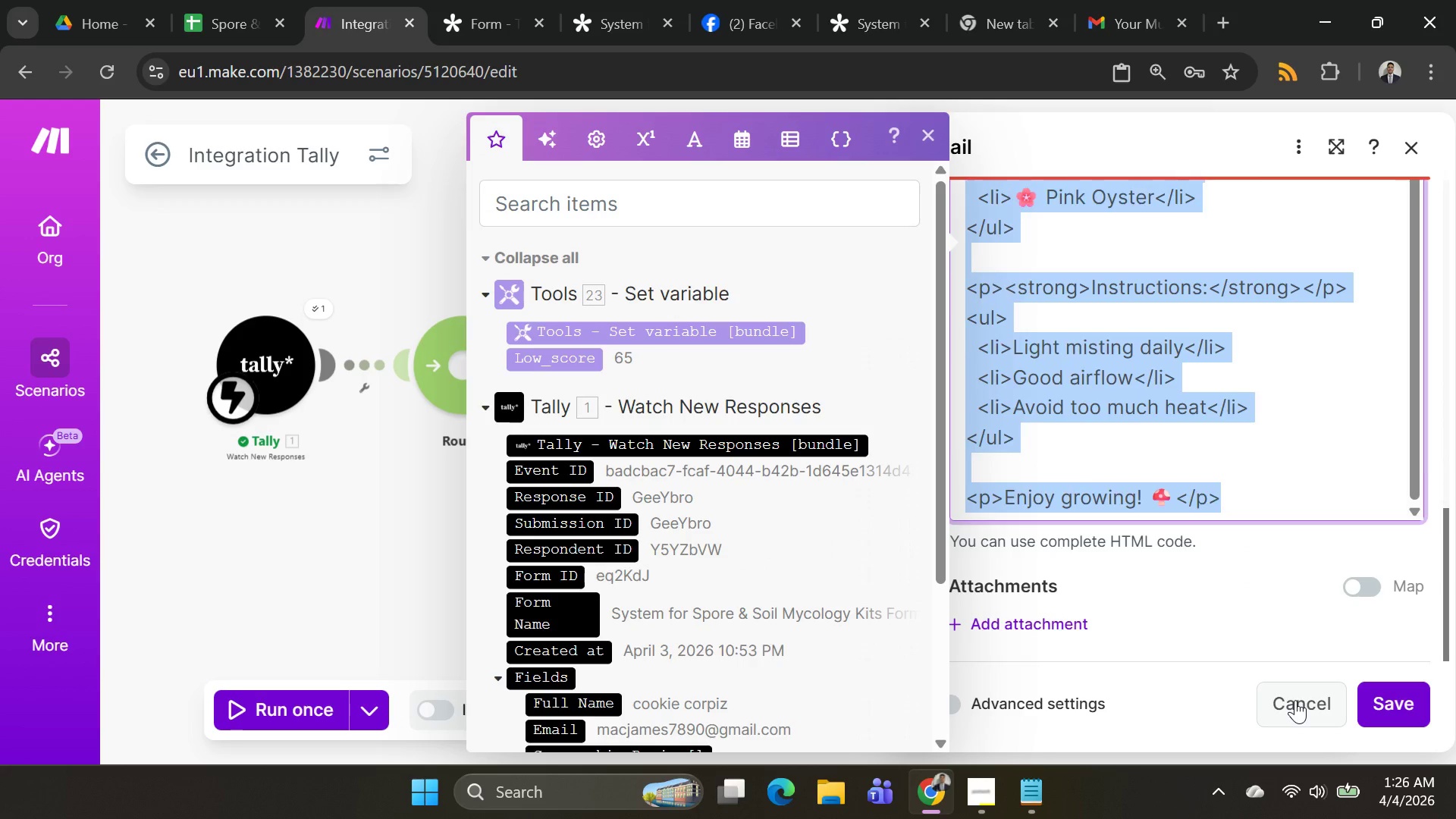 
key(Backspace)
 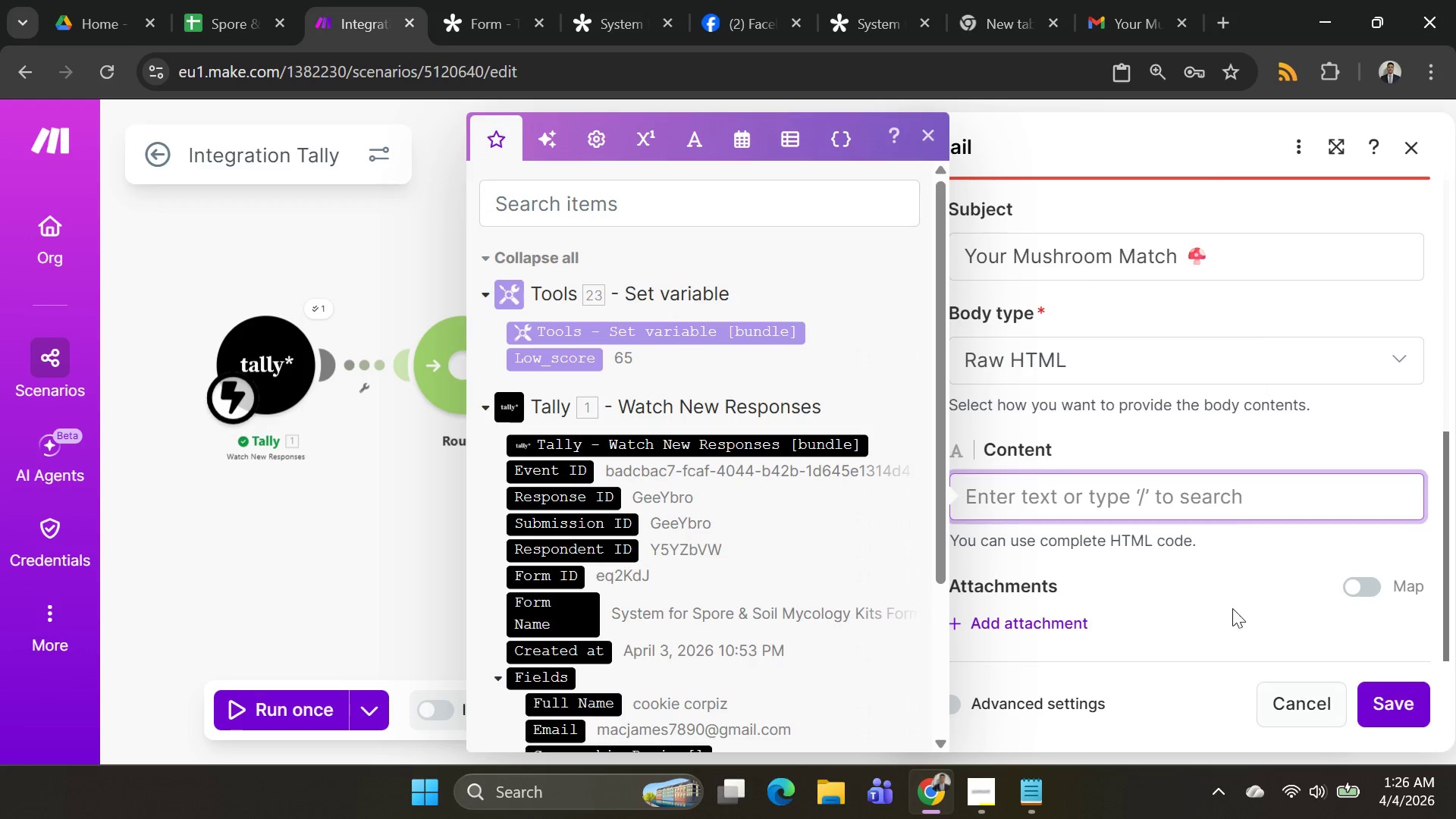 
key(Alt+AltLeft)
 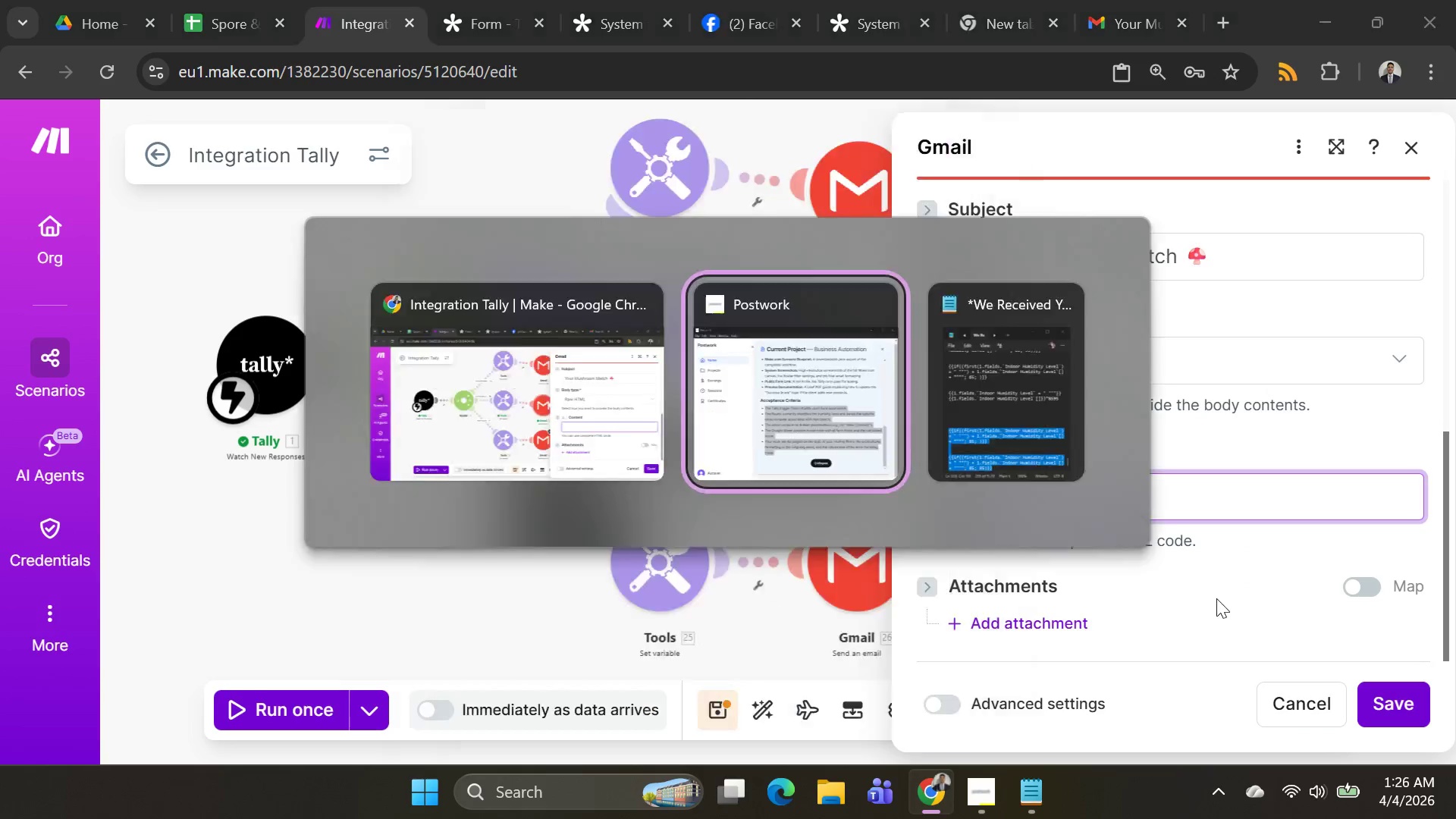 
key(Alt+Tab)